 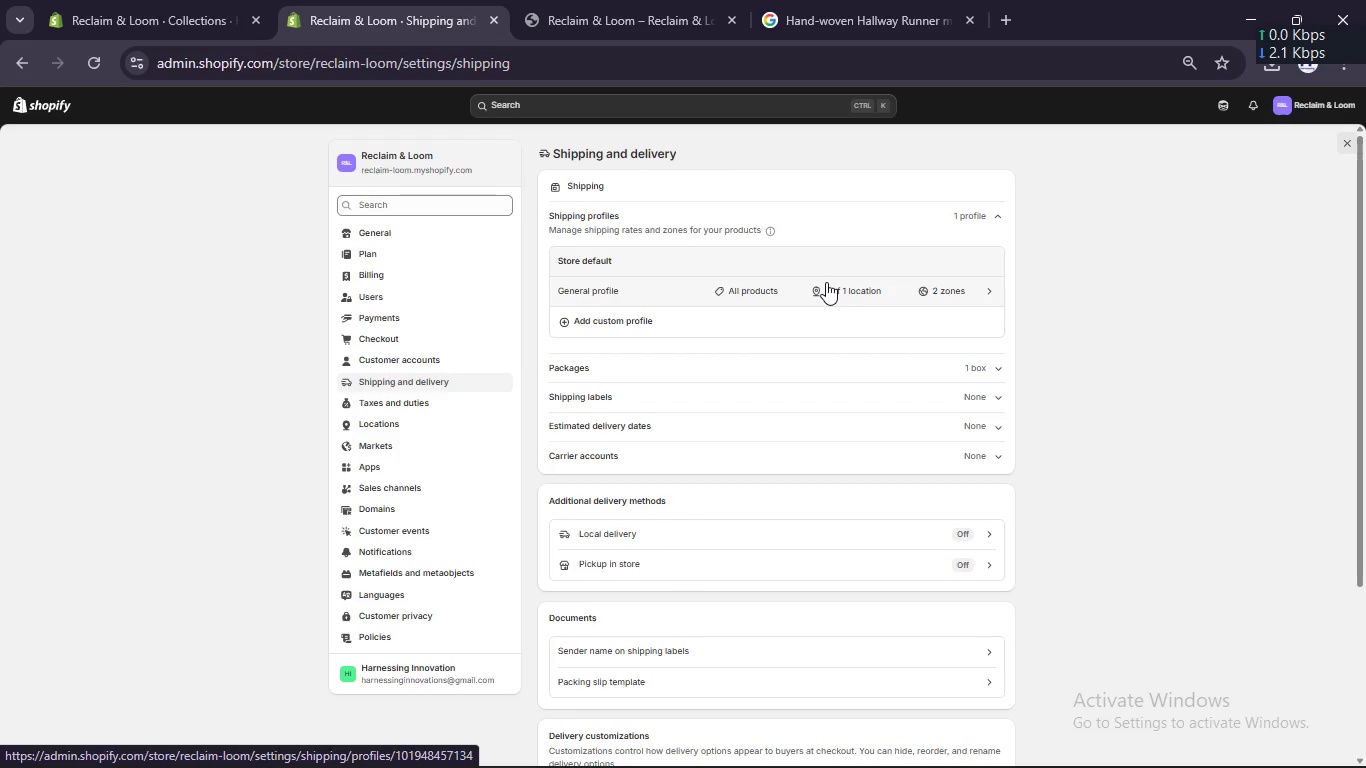 
left_click([625, 325])
 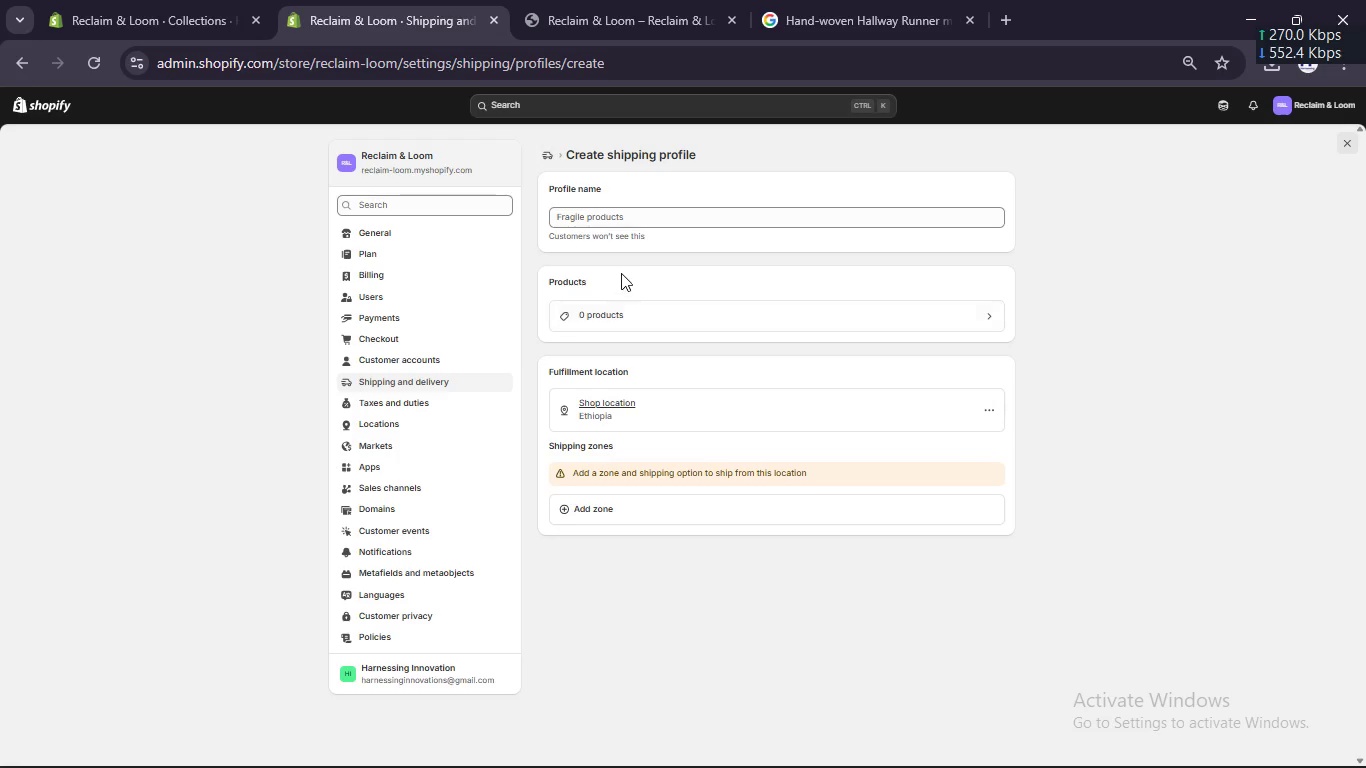 
left_click([629, 216])
 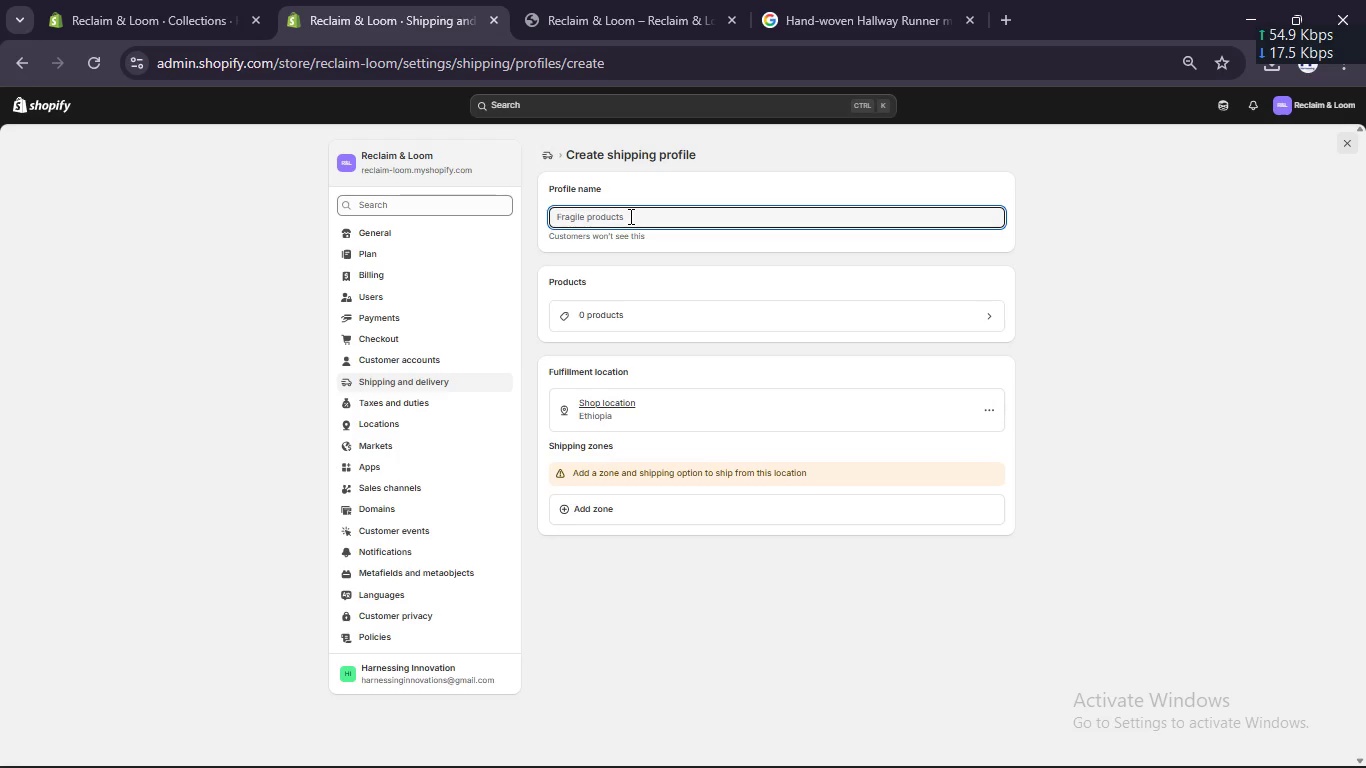 
type(Py)
key(Backspace)
type(hysical Products)
 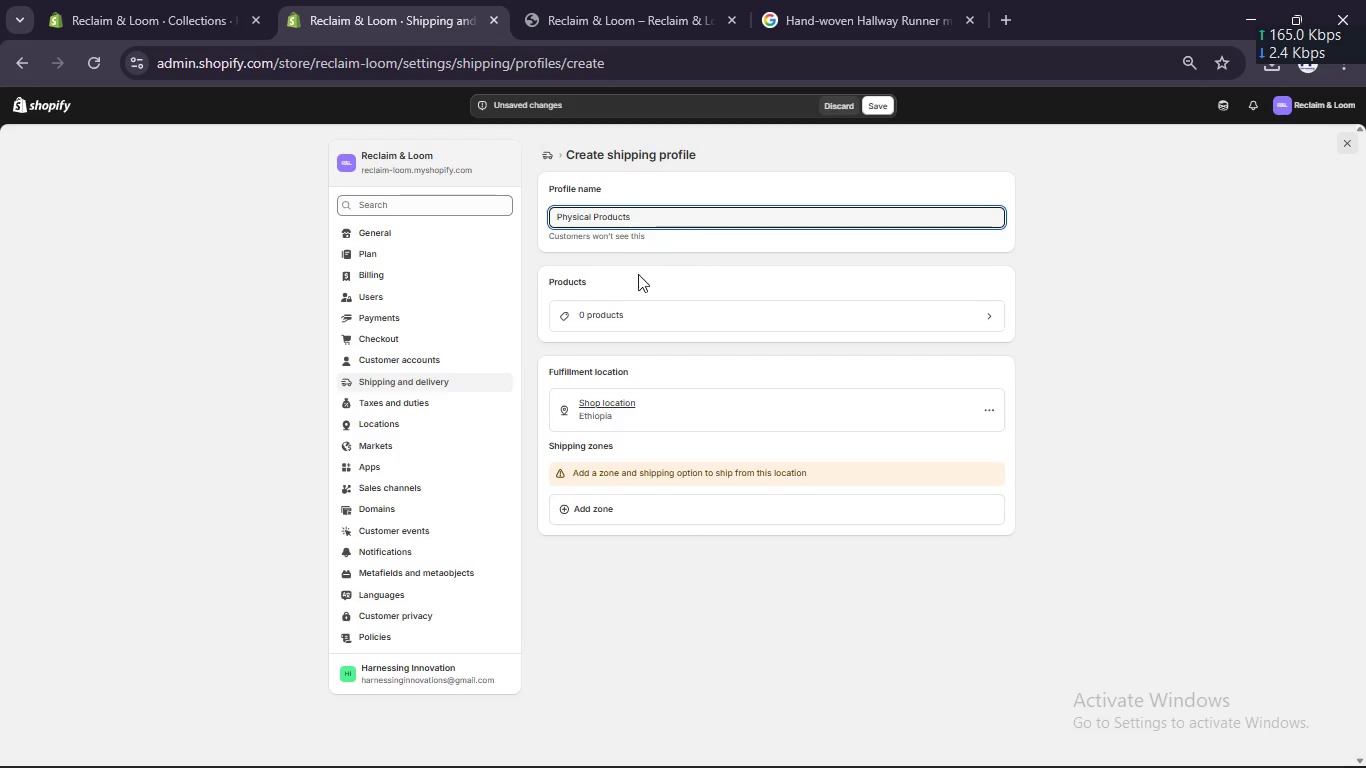 
wait(9.95)
 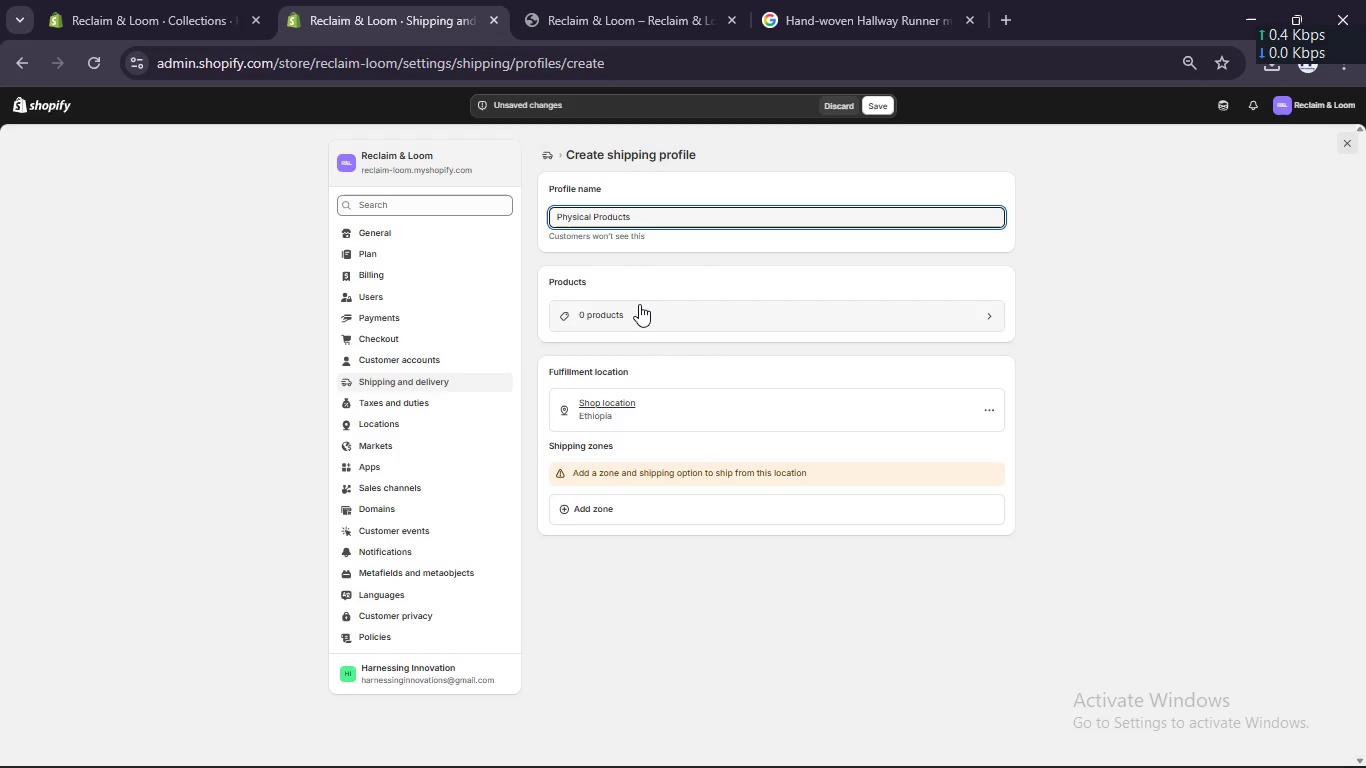 
left_click([639, 321])
 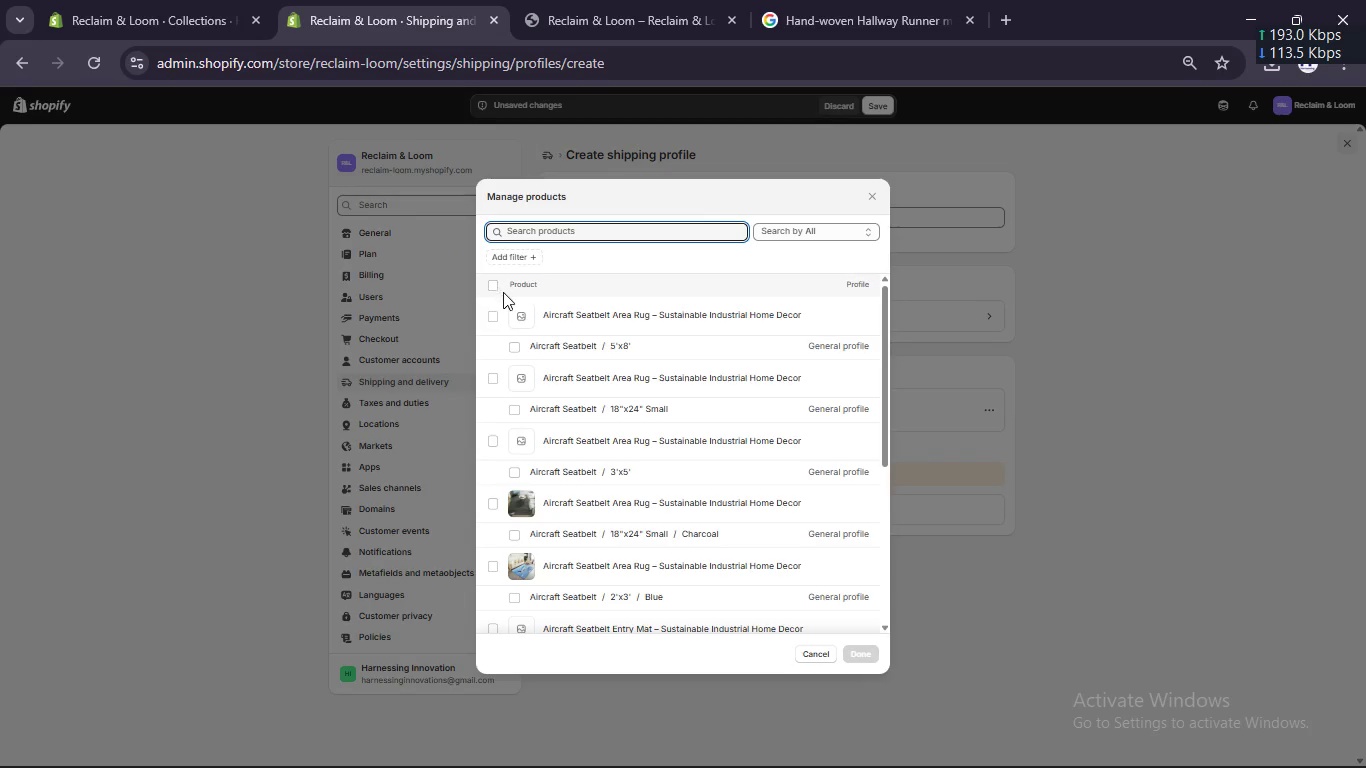 
left_click([490, 287])
 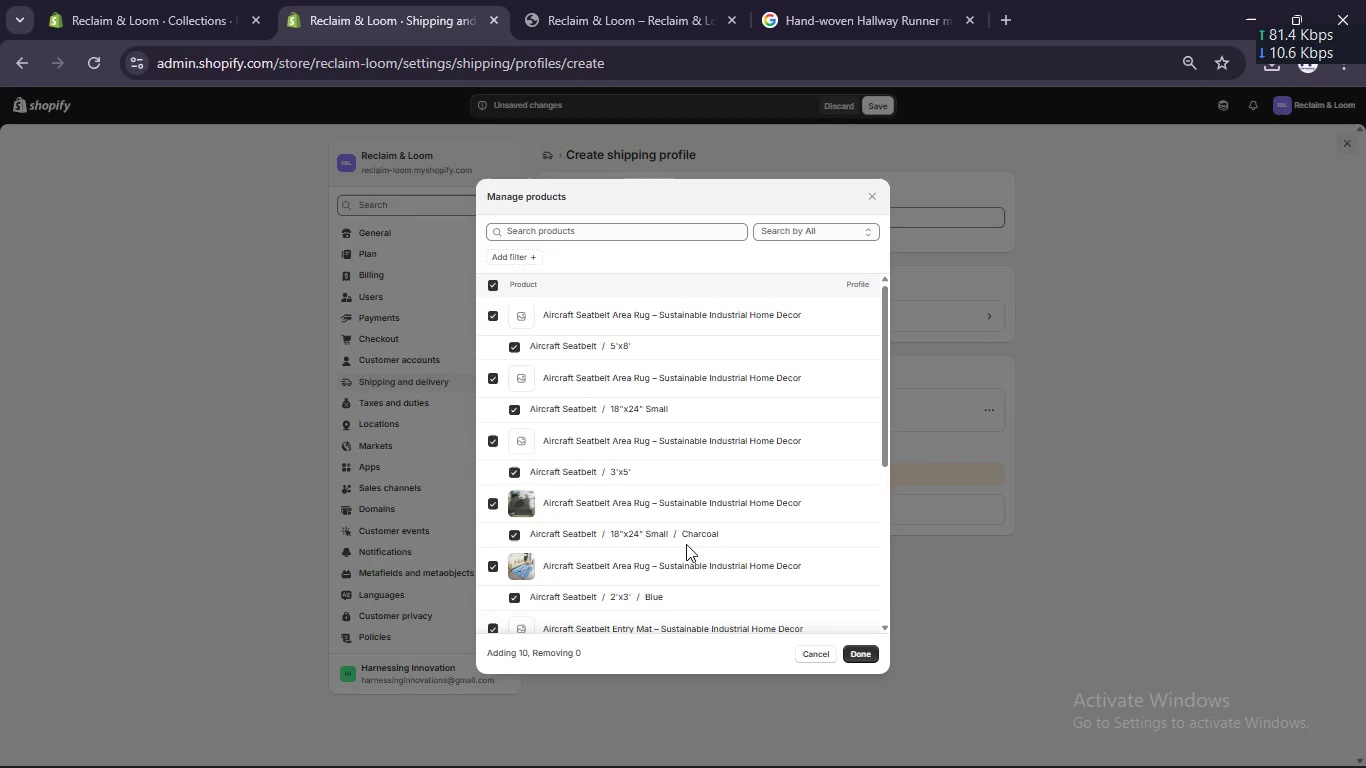 
scroll: coordinate [724, 578], scroll_direction: down, amount: 6.0
 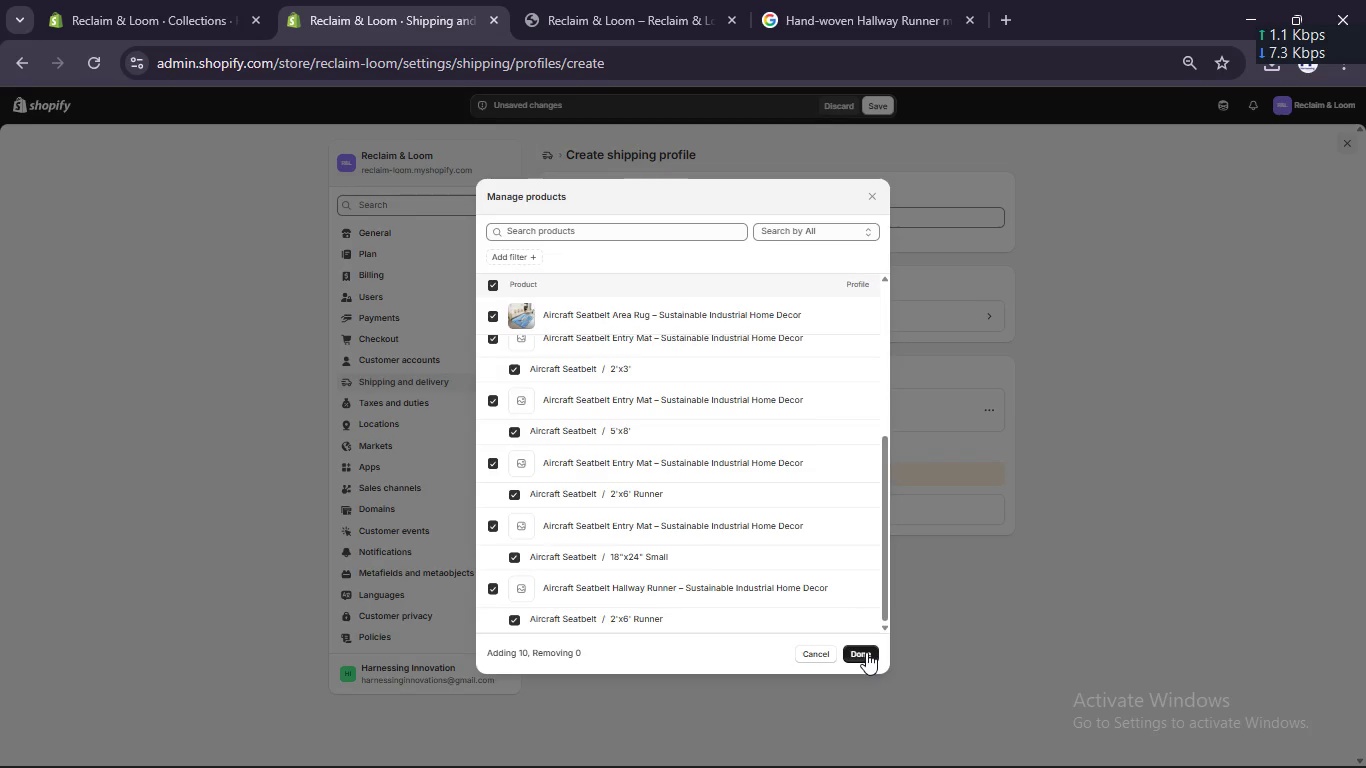 
left_click([866, 652])
 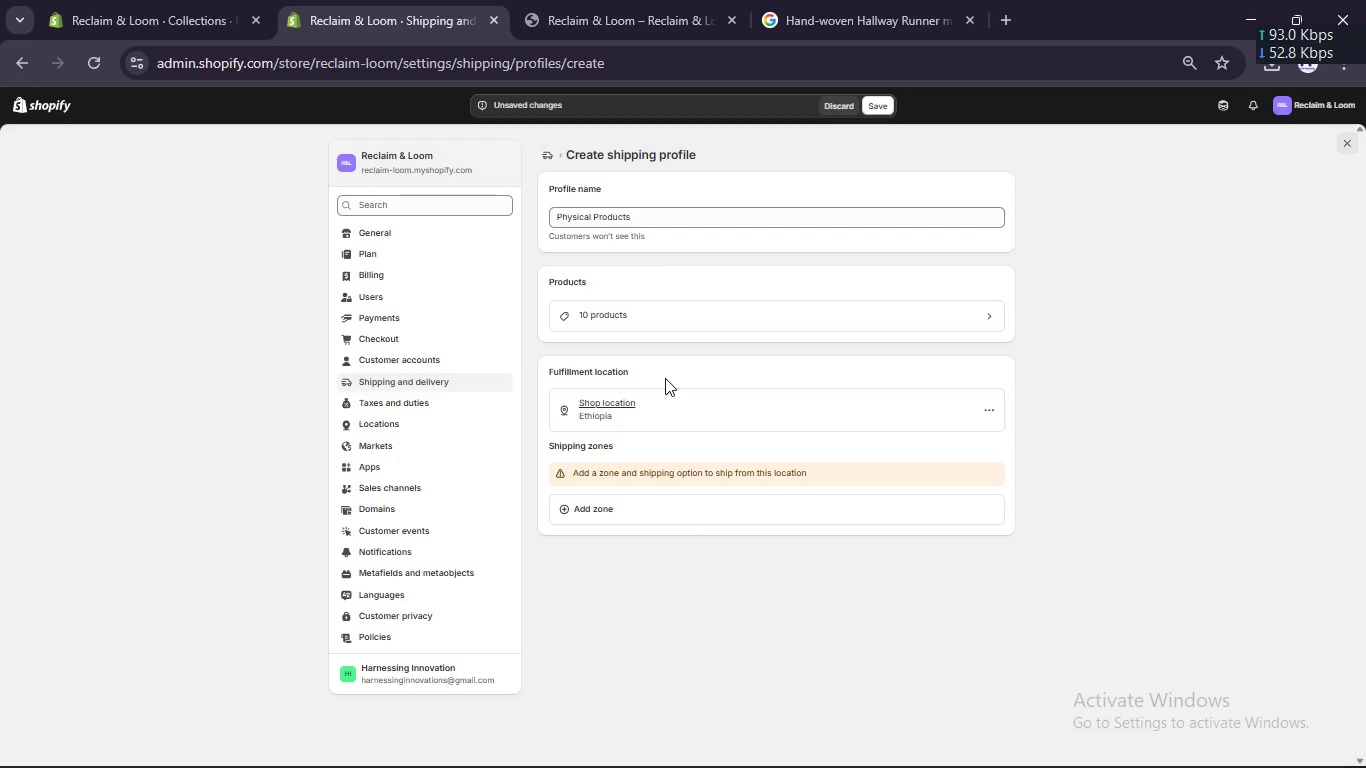 
scroll: coordinate [665, 378], scroll_direction: down, amount: 2.0
 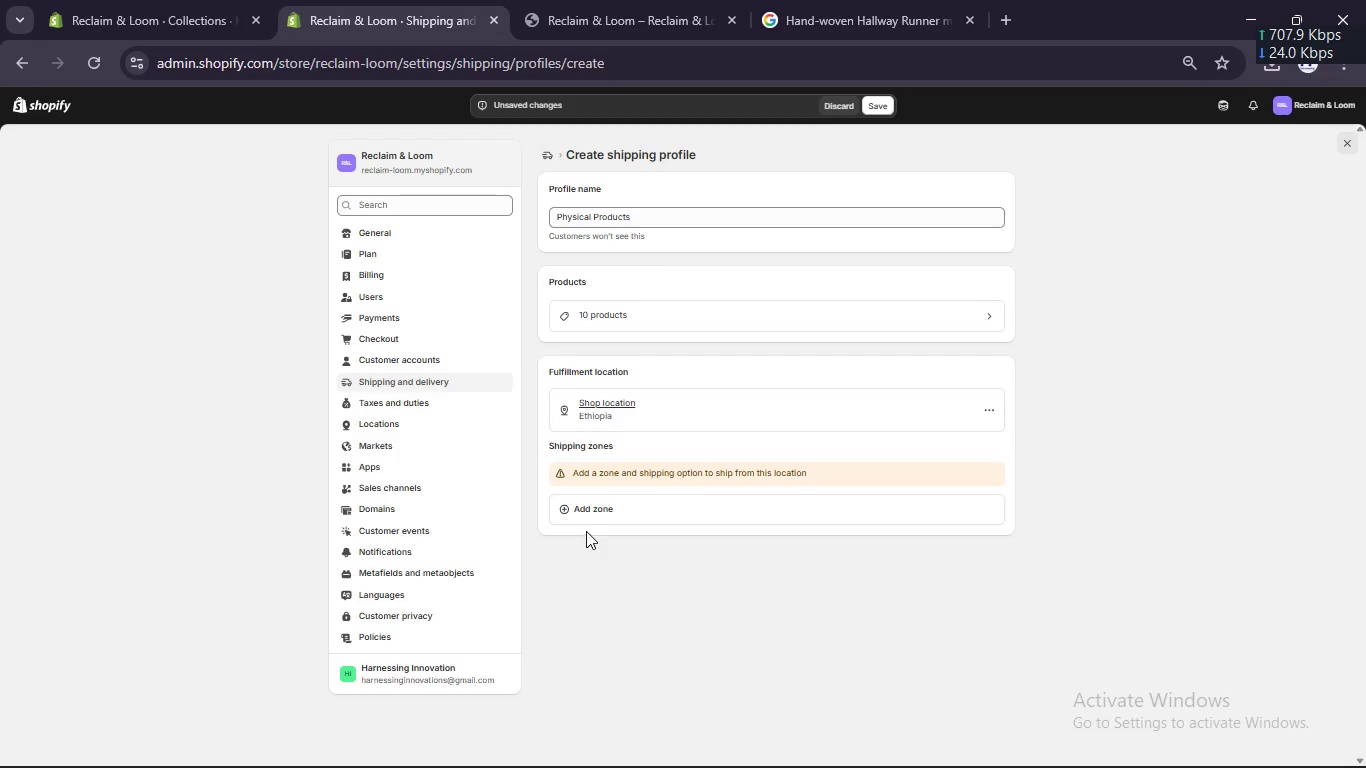 
left_click([589, 502])
 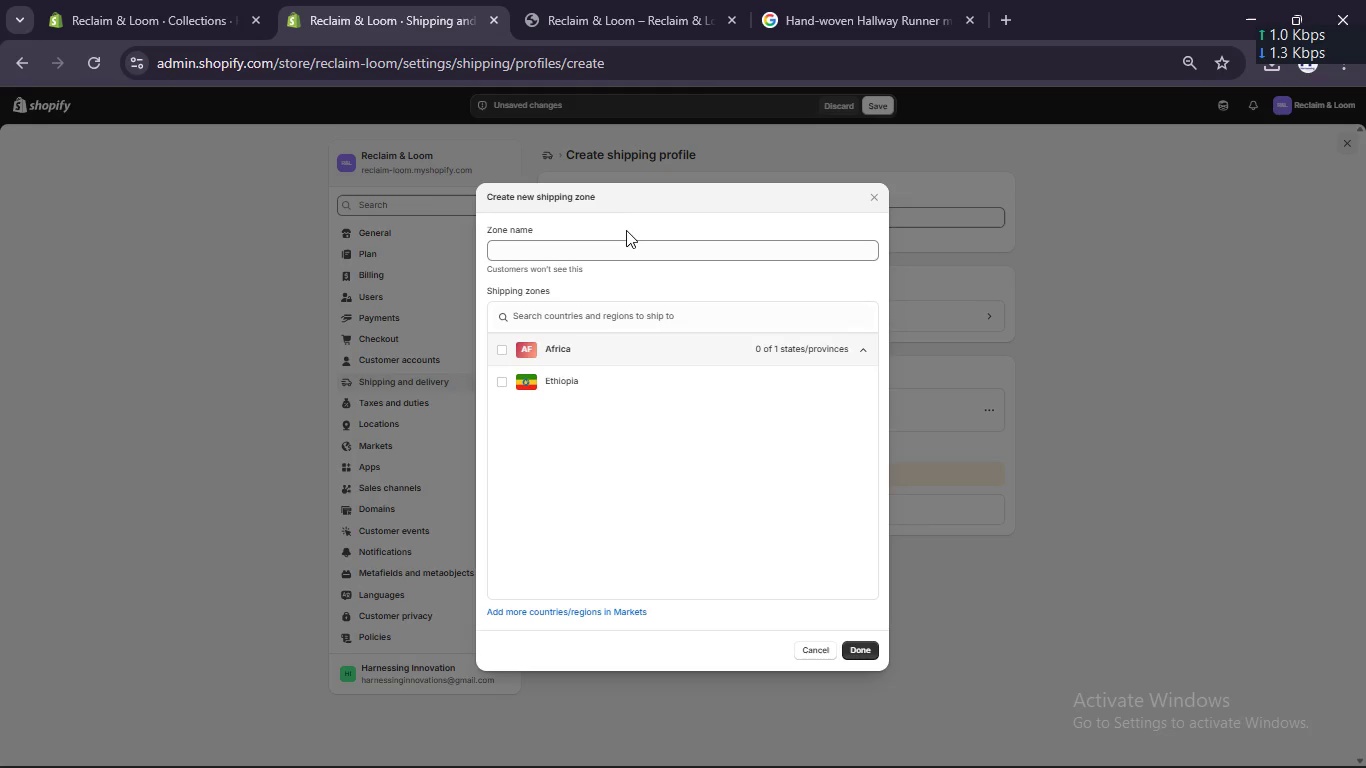 
left_click([621, 245])
 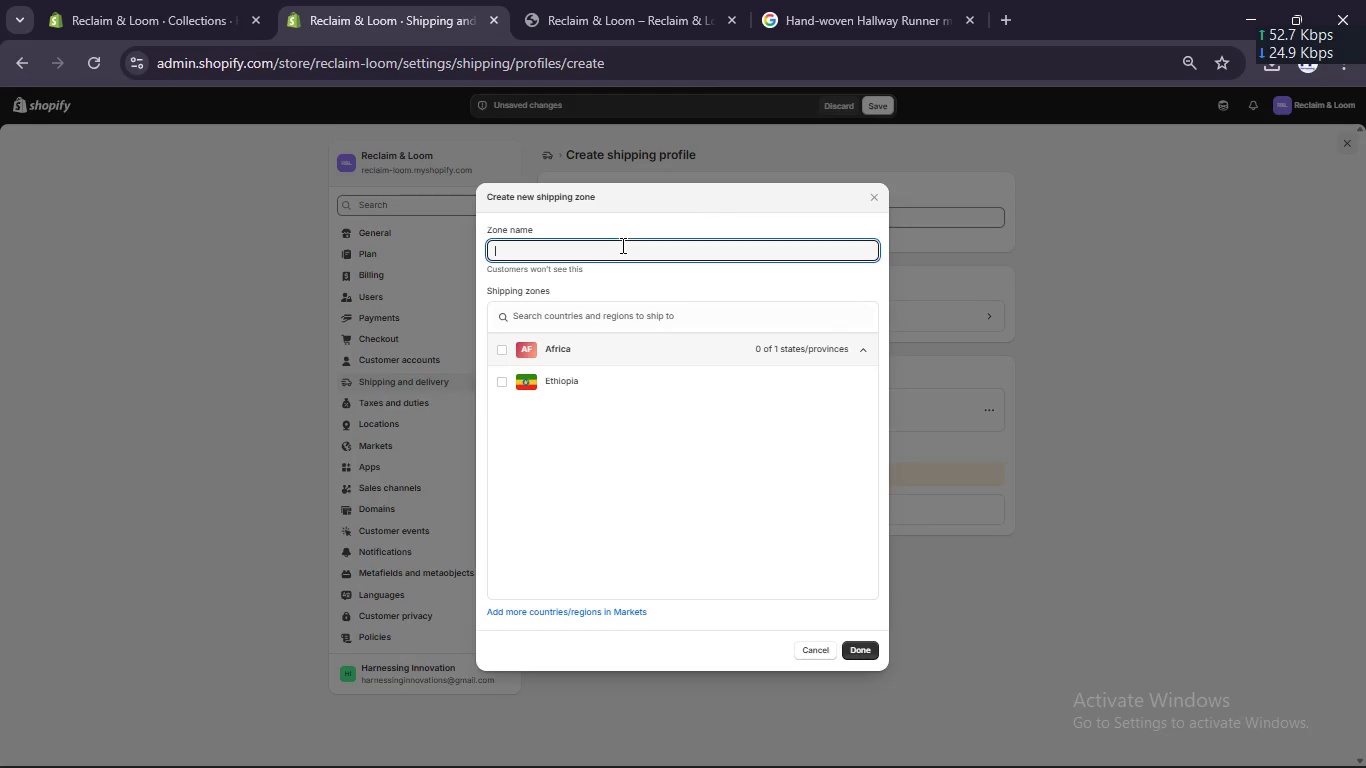 
type(carn)
key(Backspace)
key(Backspace)
key(Backspace)
key(Backspace)
key(Backspace)
key(Backspace)
 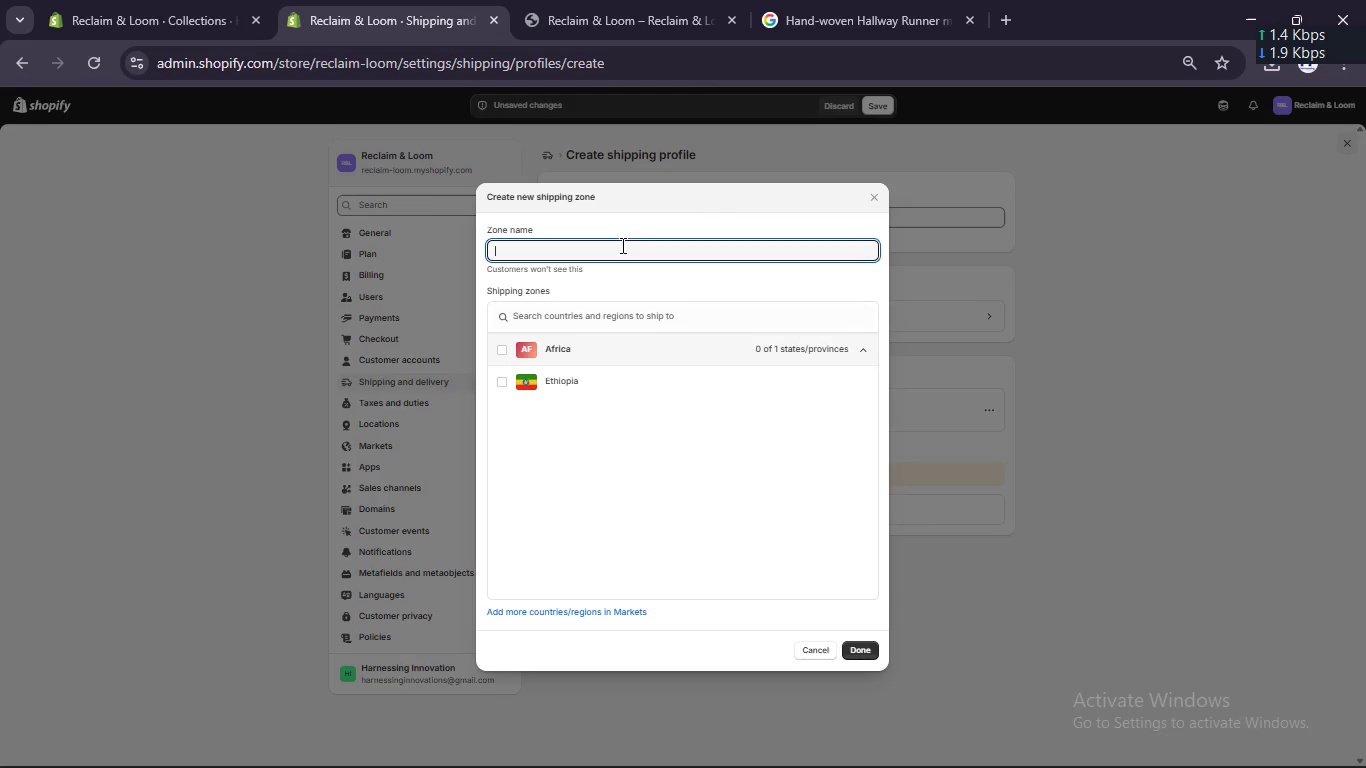 
key(Control+C)
 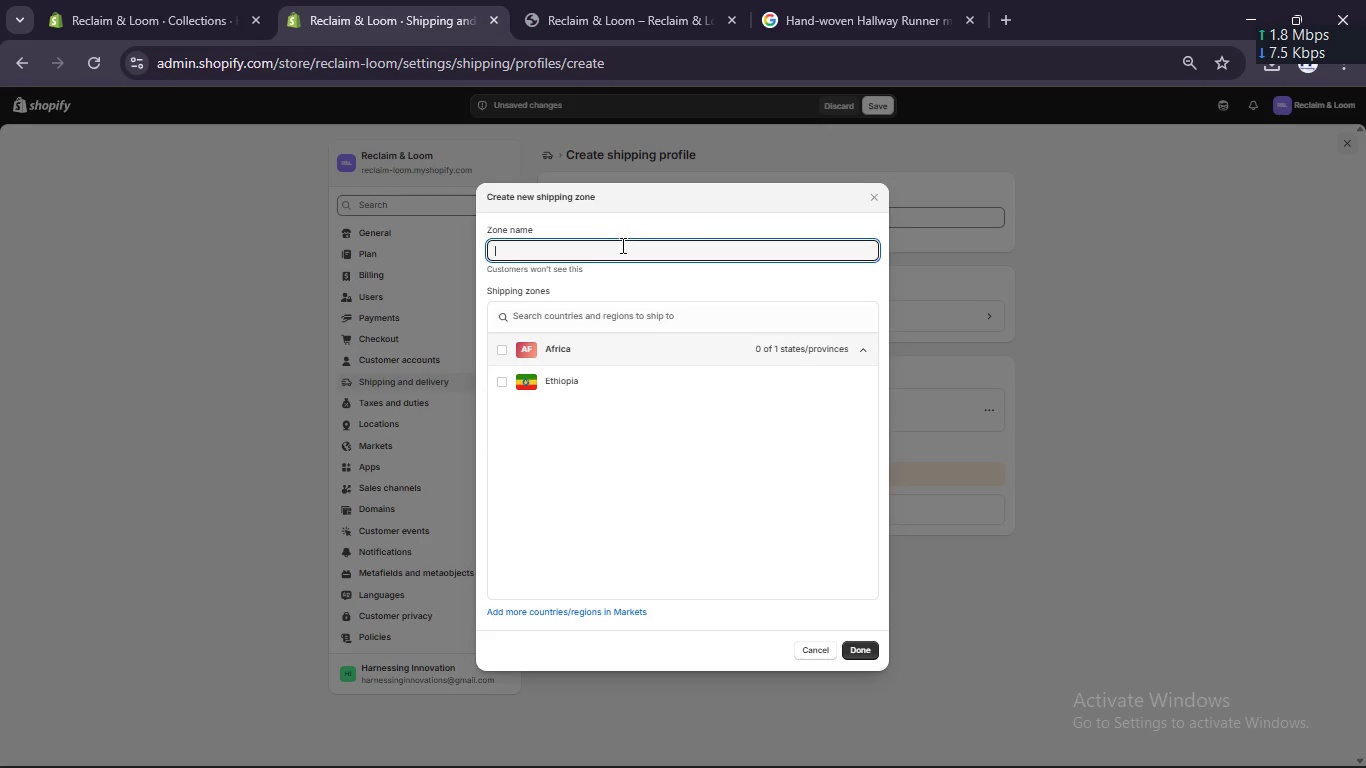 
type(arb)
key(Backspace)
key(Backspace)
key(Backspace)
key(Backspace)
key(Backspace)
type(Carbob-Neutral Shipping)
 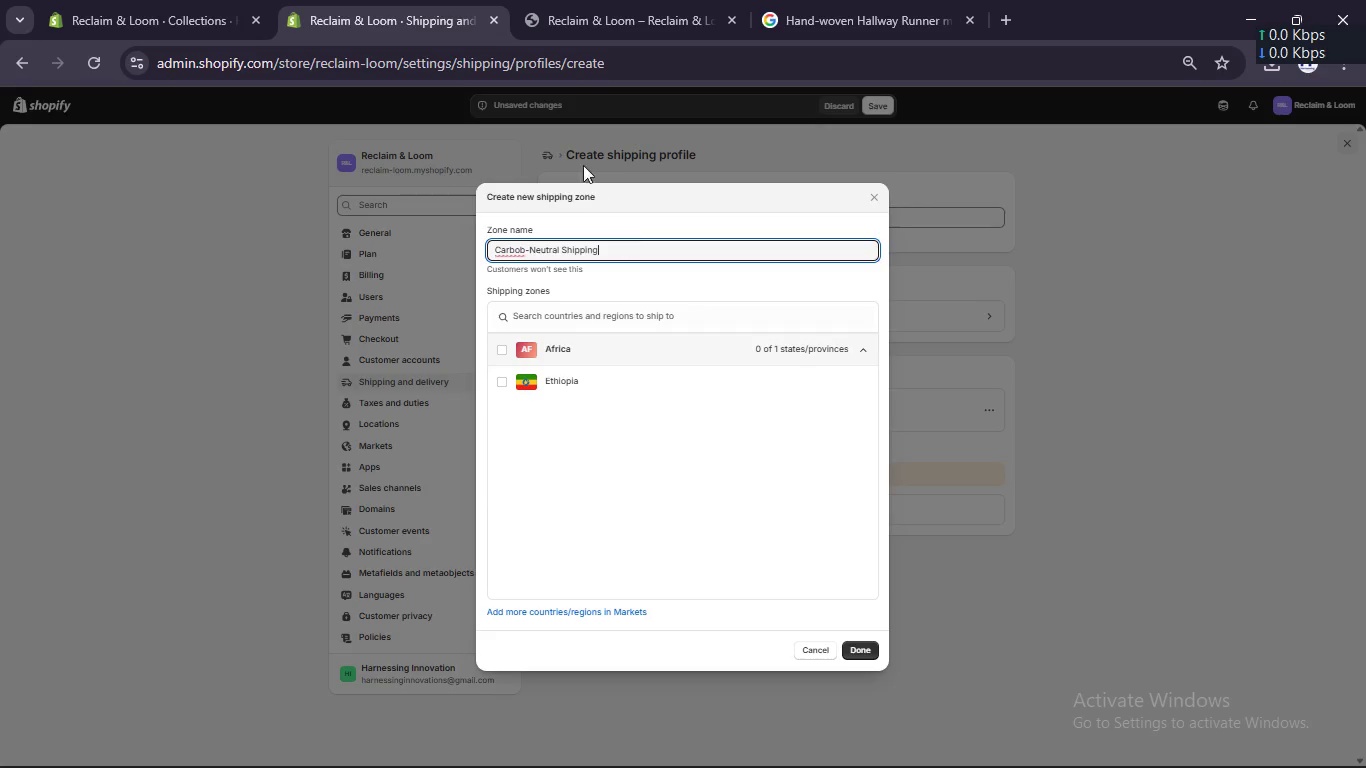 
left_click([523, 251])
 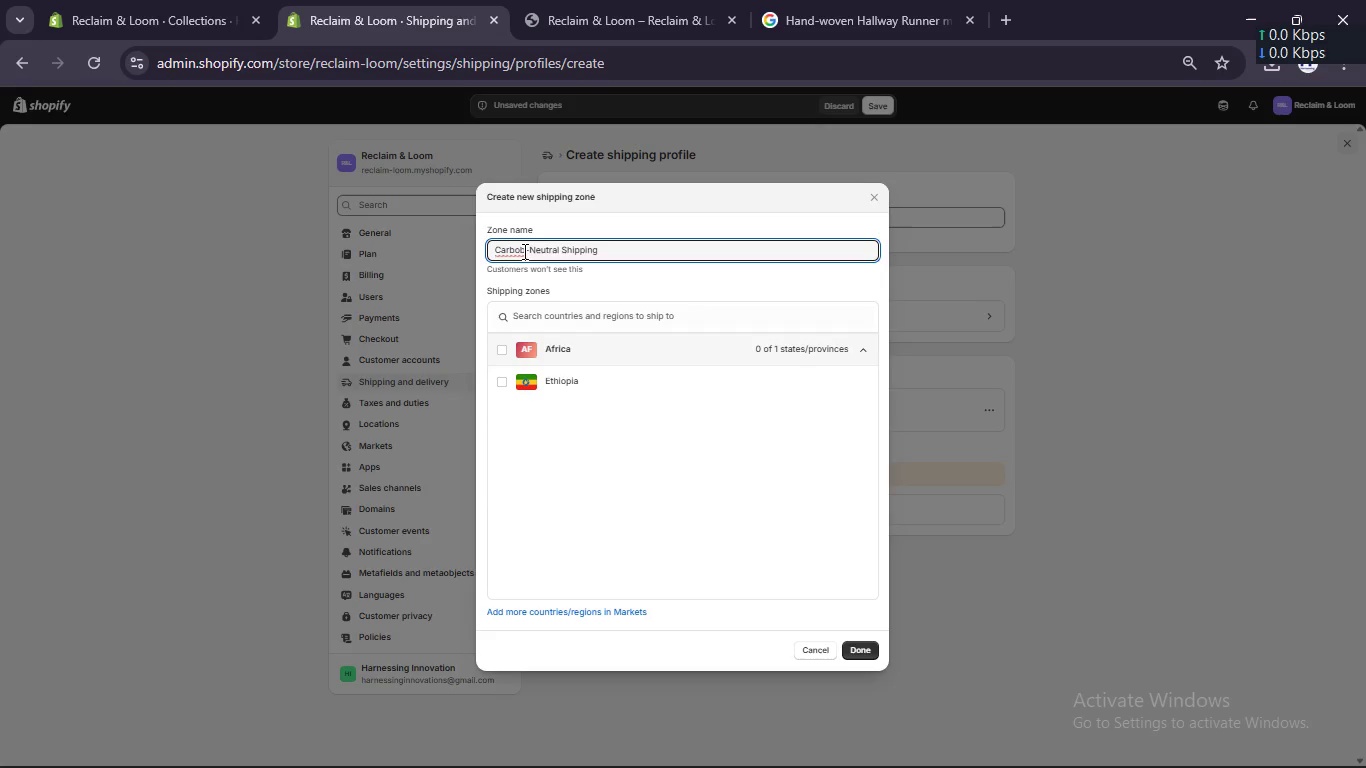 
key(Backspace)
 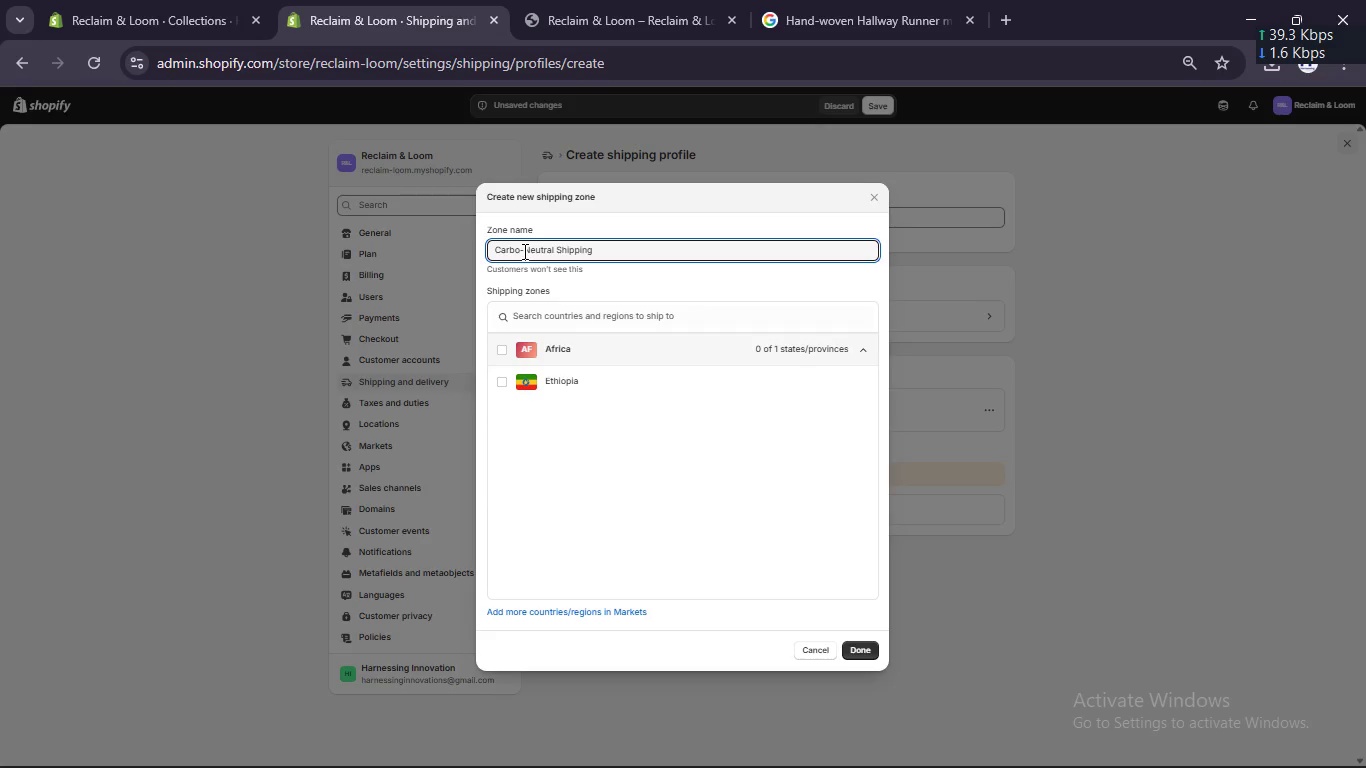 
key(N)
 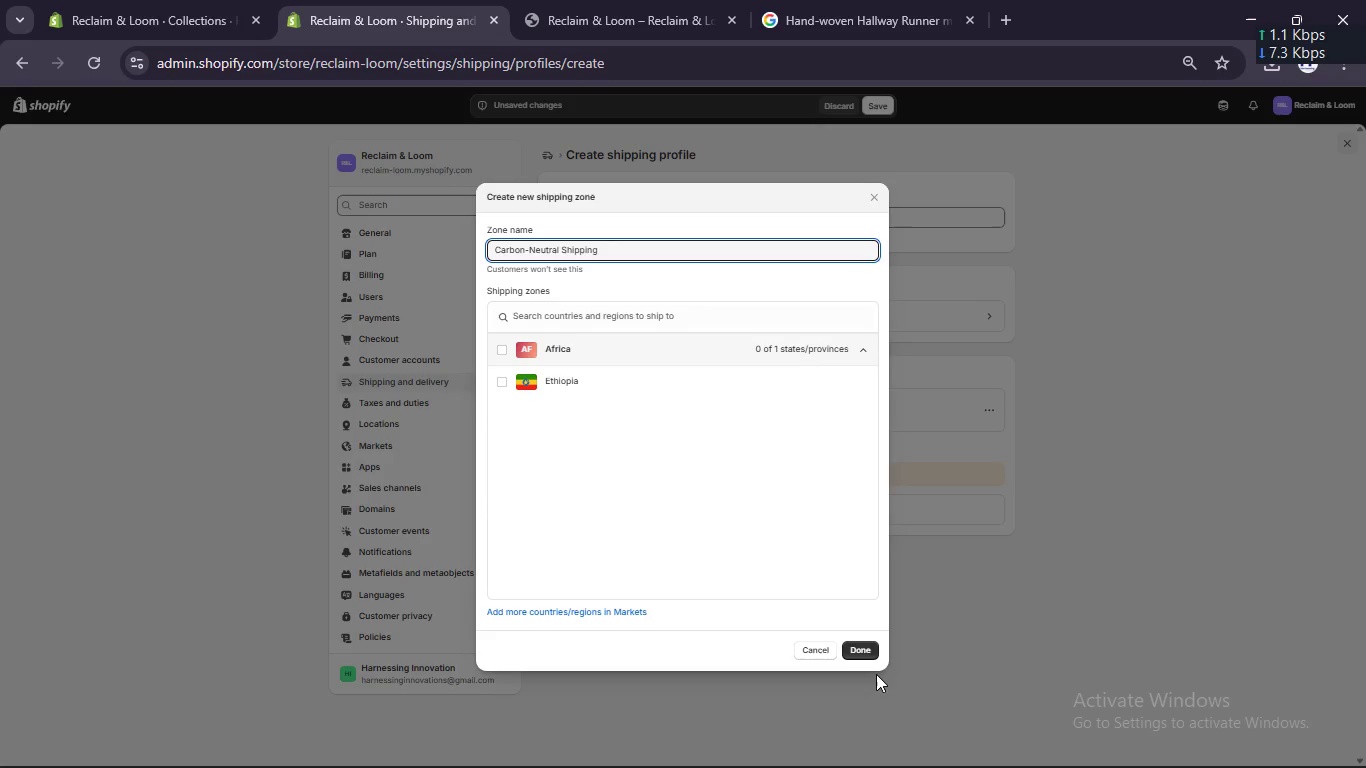 
left_click([867, 654])
 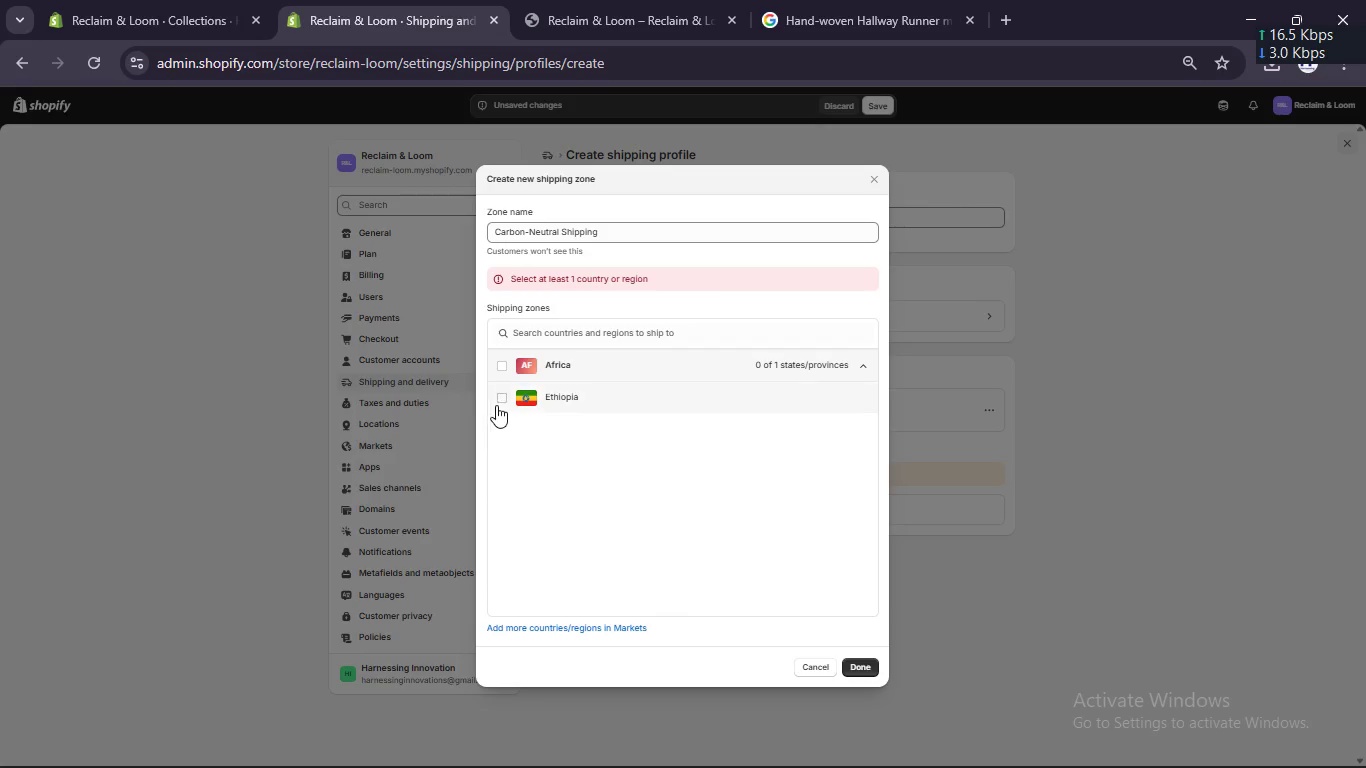 
left_click([503, 368])
 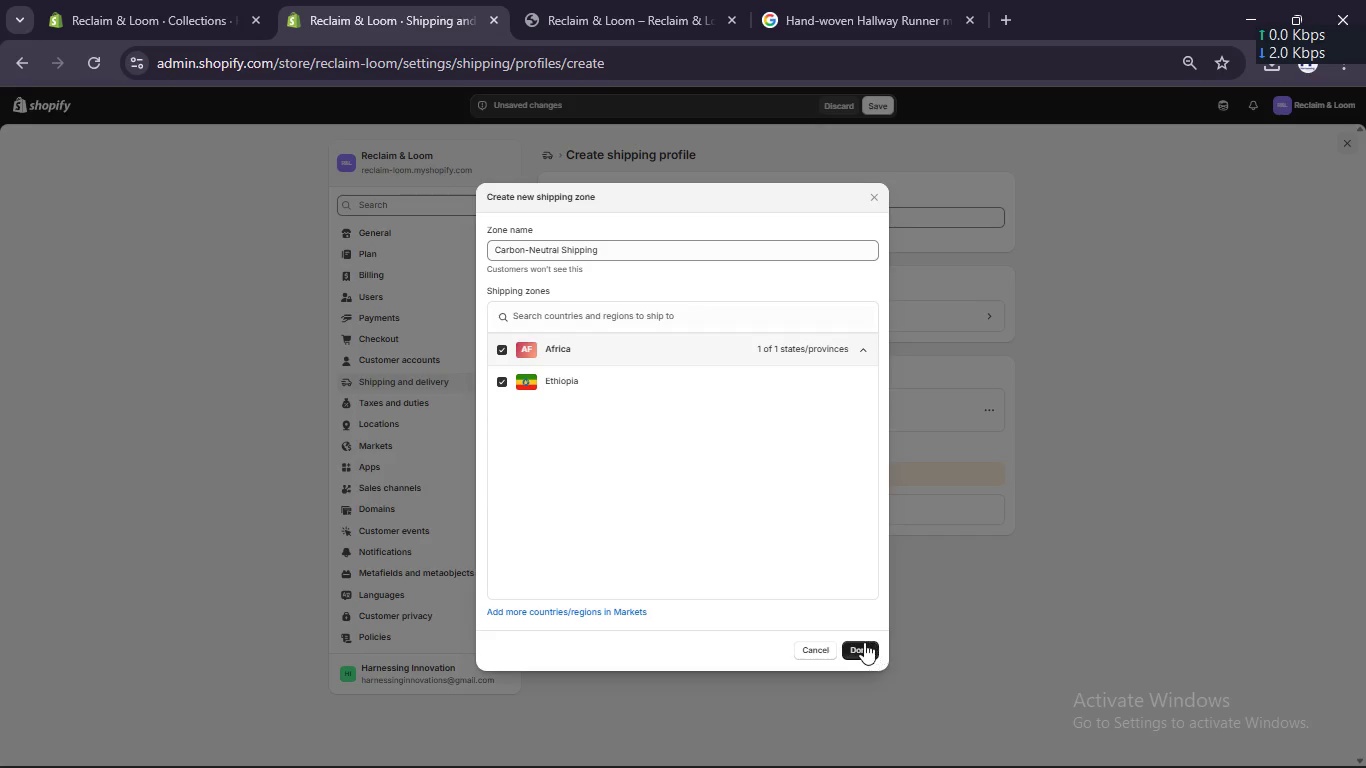 
left_click([861, 645])
 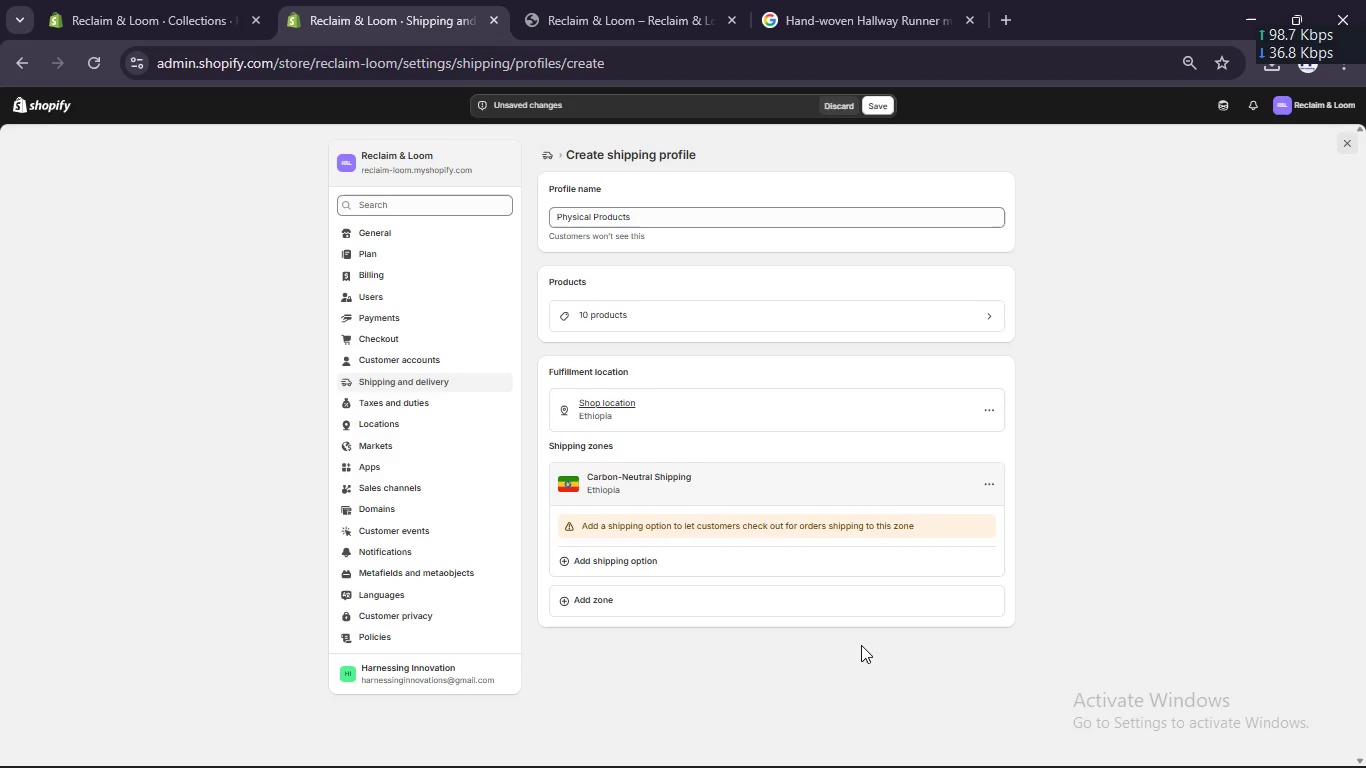 
scroll: coordinate [861, 645], scroll_direction: up, amount: 2.0
 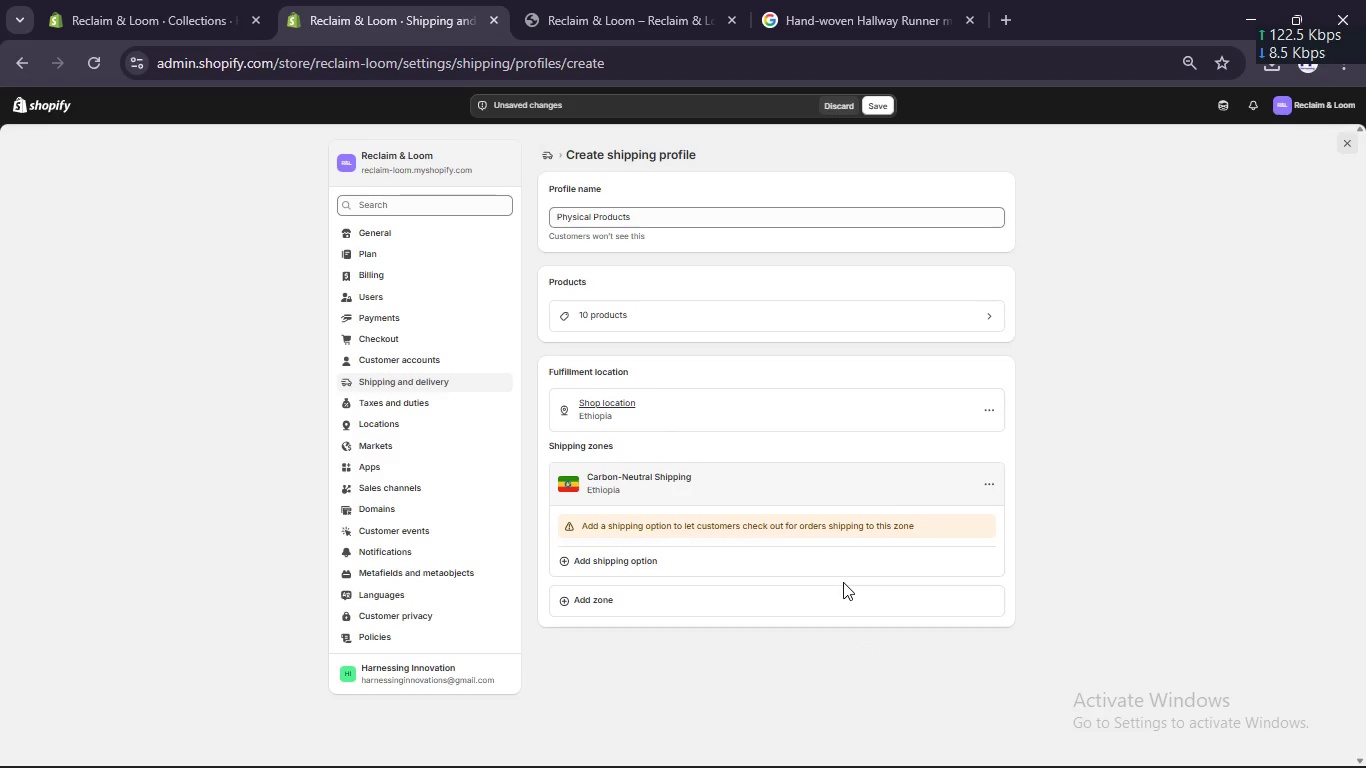 
key(Meta+Shift+S)
 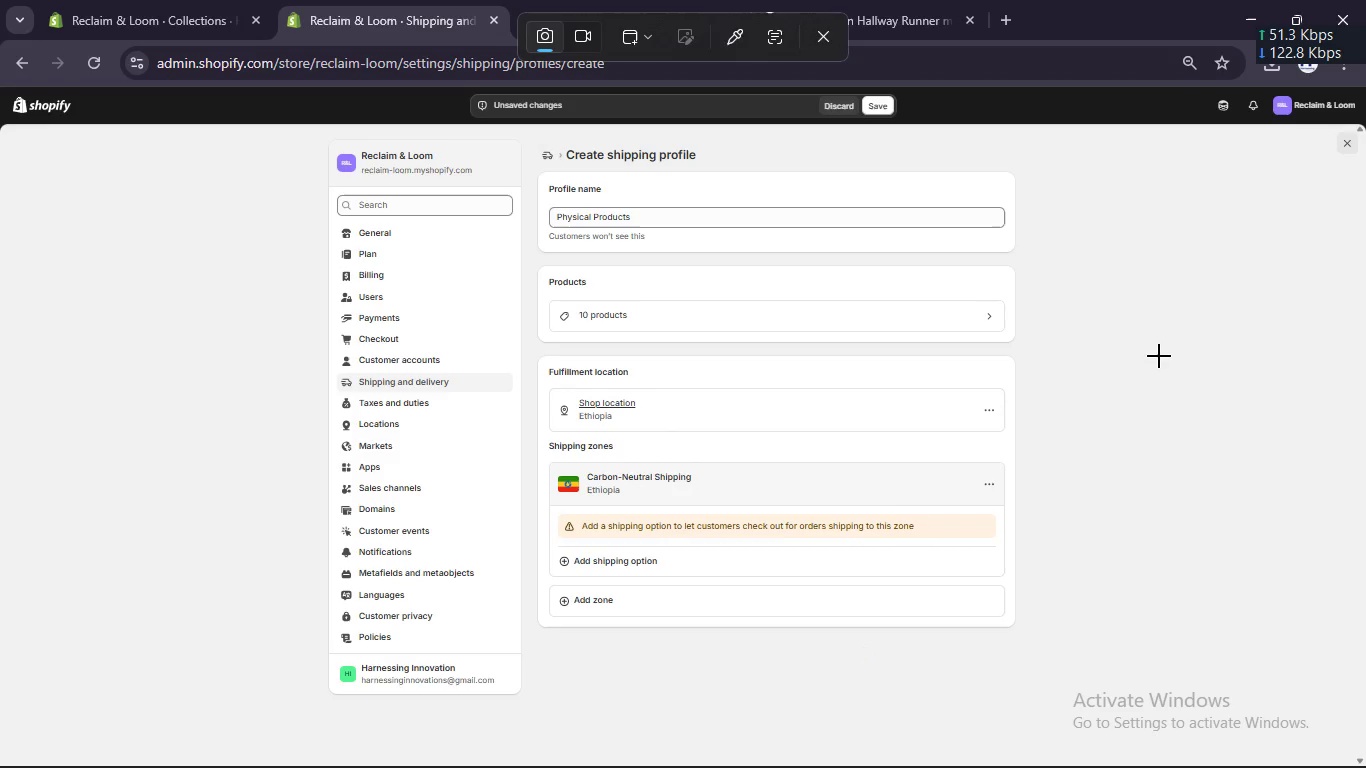 
left_click([1159, 356])
 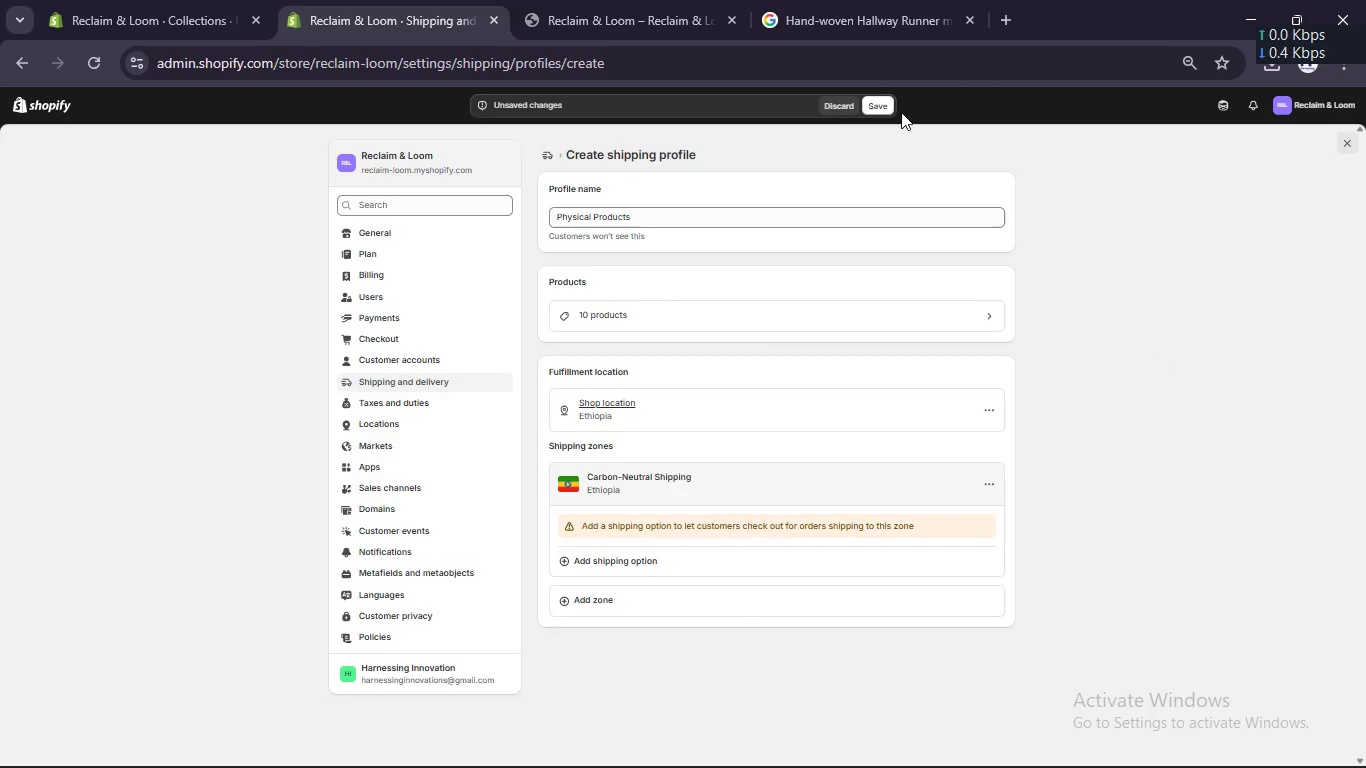 
left_click([880, 106])
 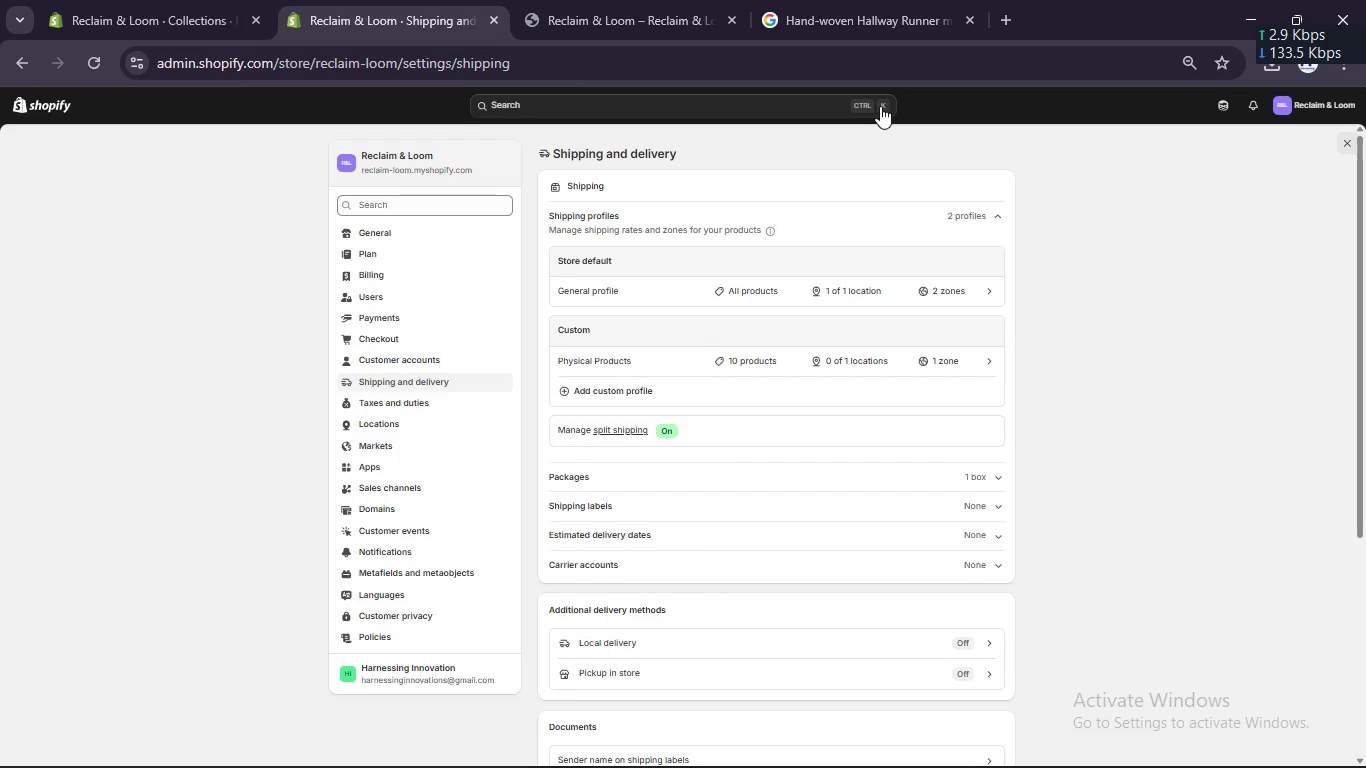 
wait(15.55)
 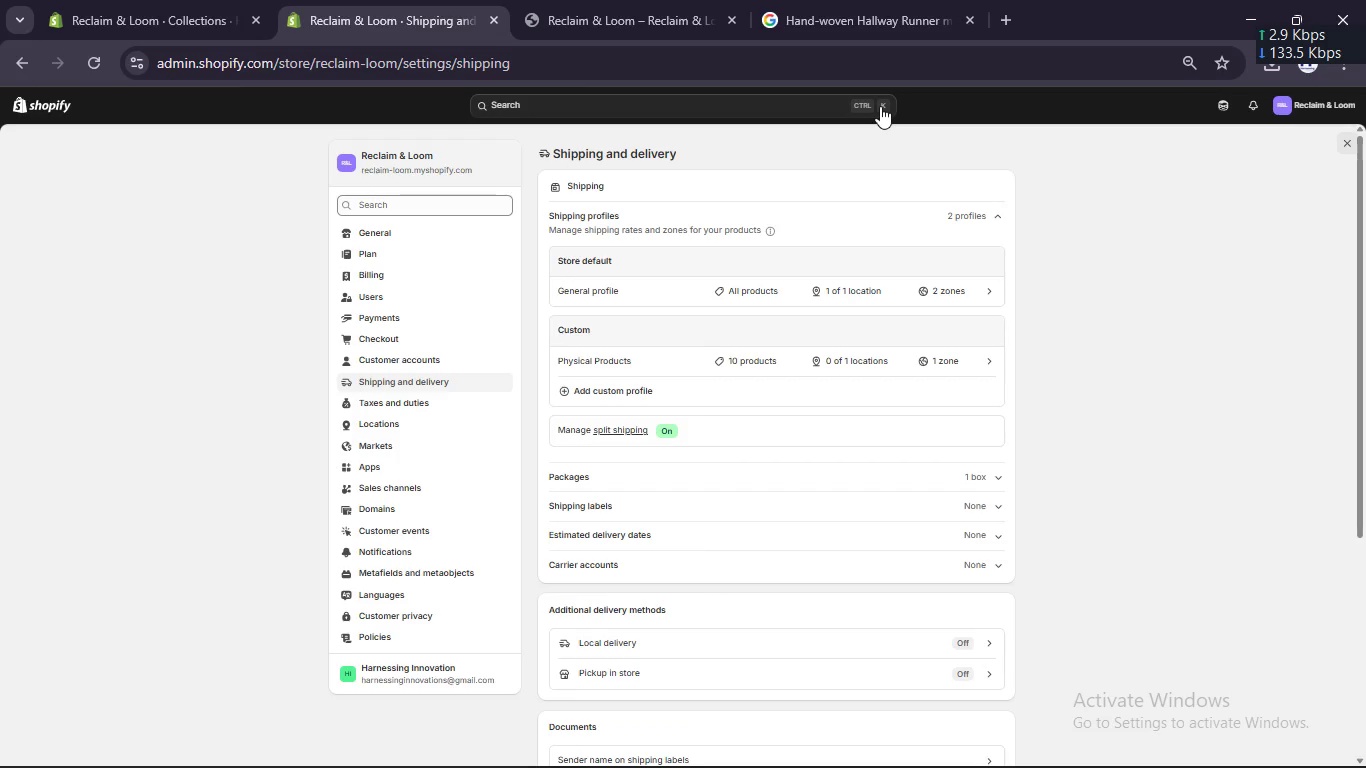 
scroll: coordinate [794, 201], scroll_direction: up, amount: 8.0
 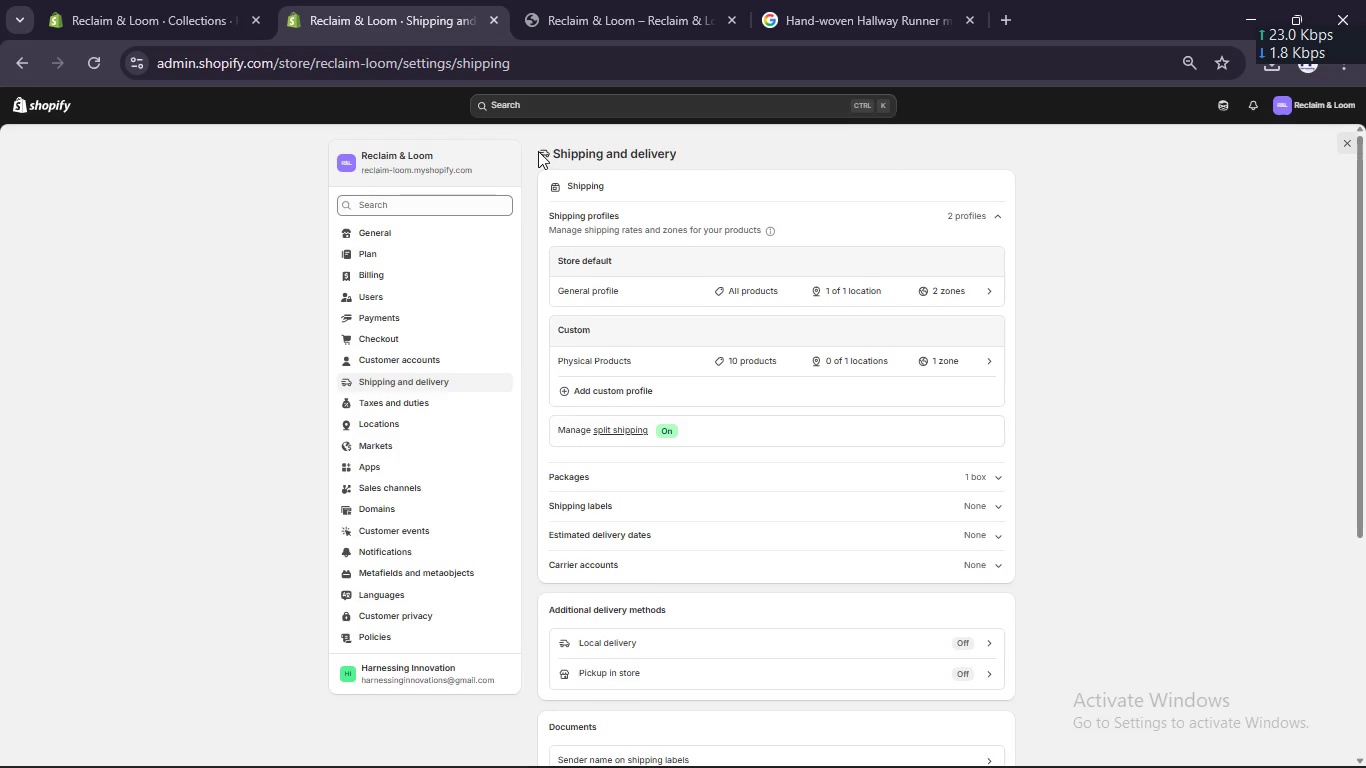 
wait(6.96)
 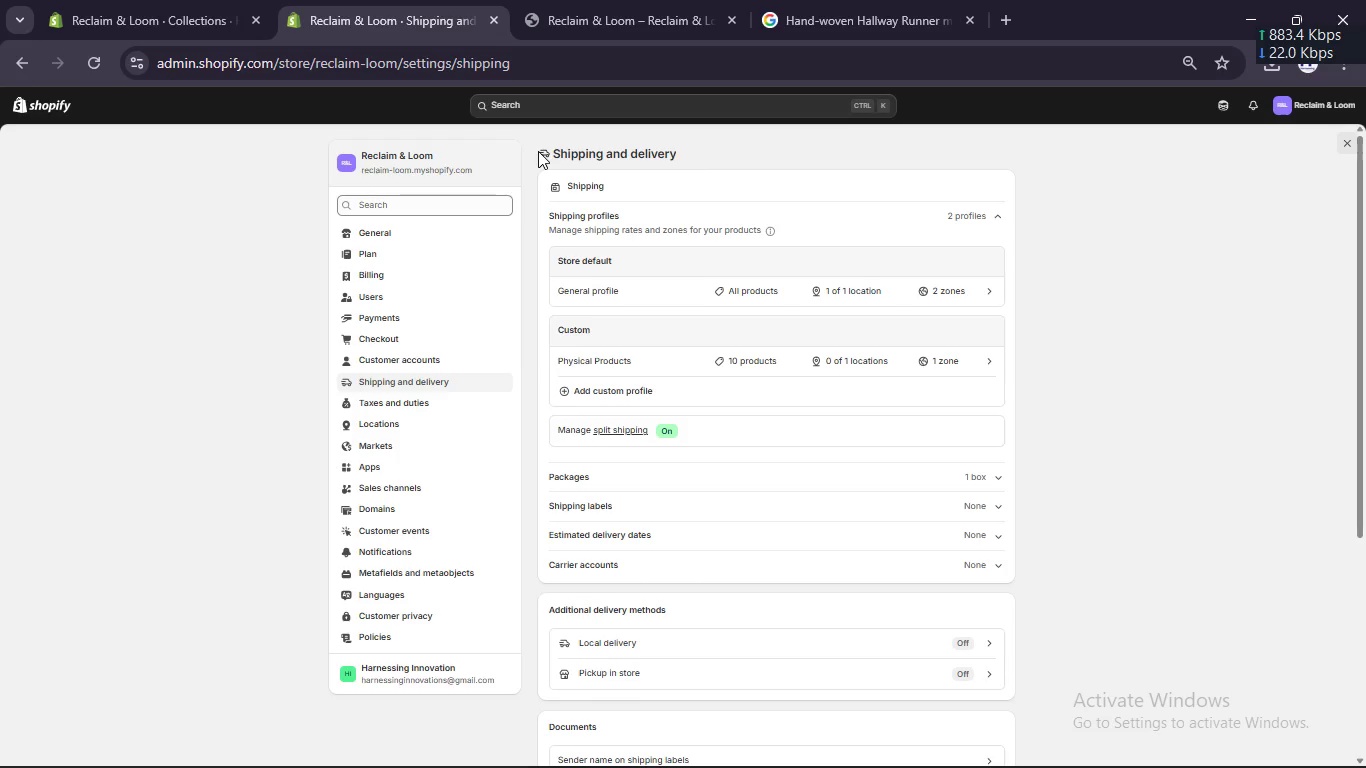 
key(Meta+Shift+S)
 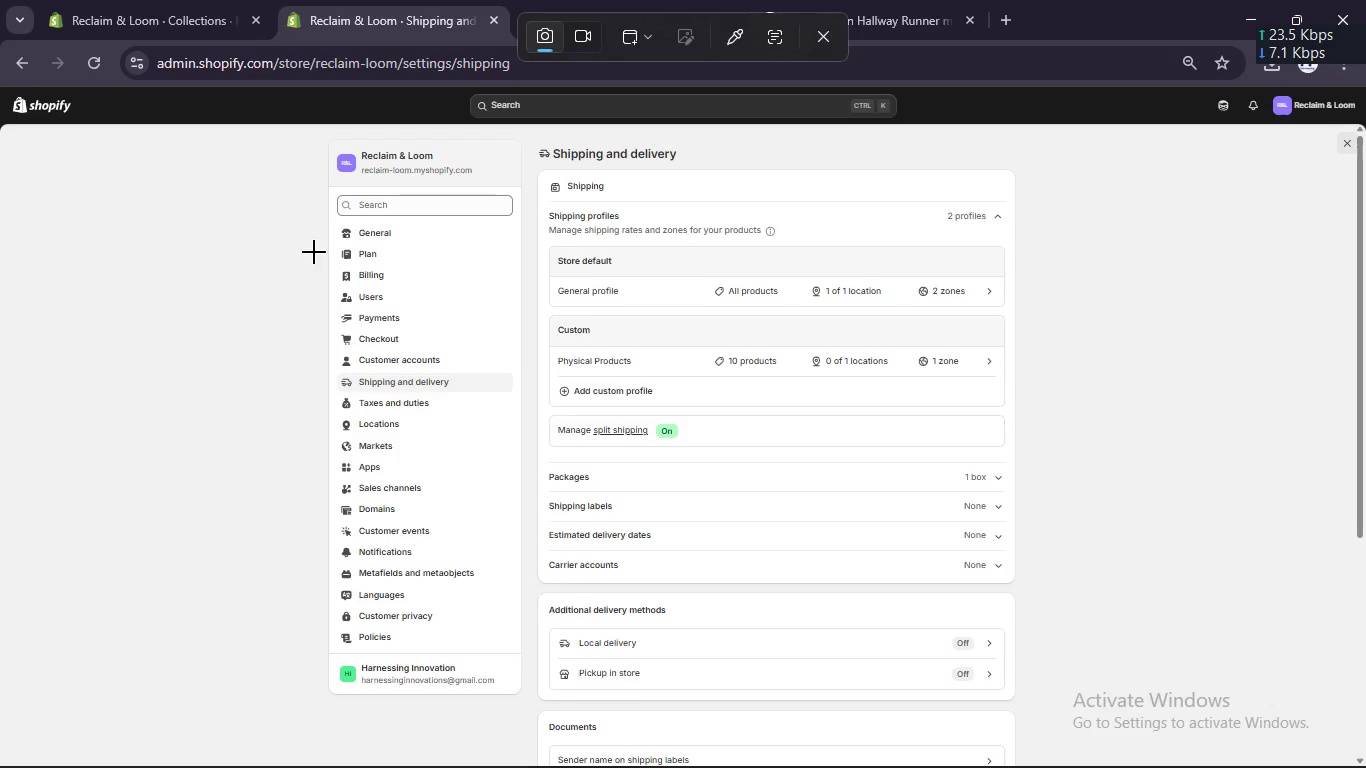 
left_click([297, 257])
 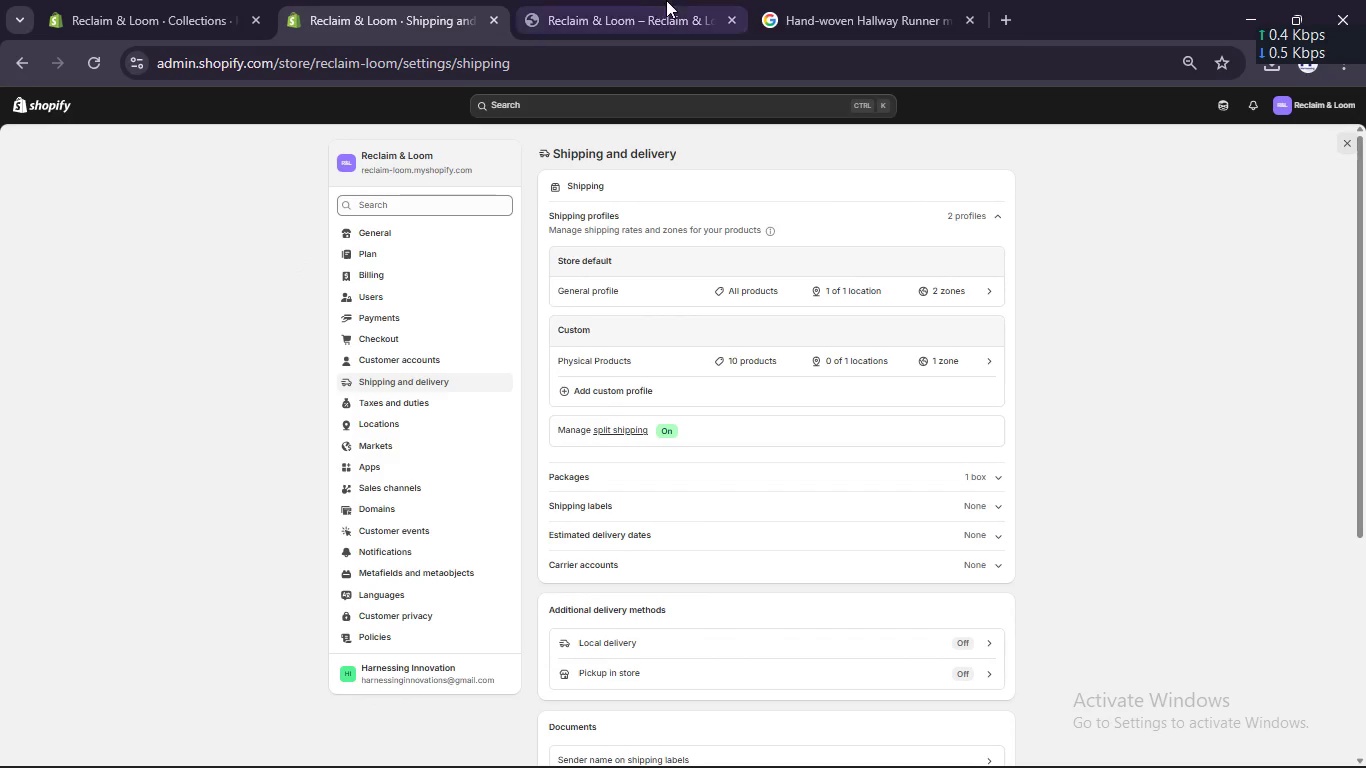 
left_click([667, 0])
 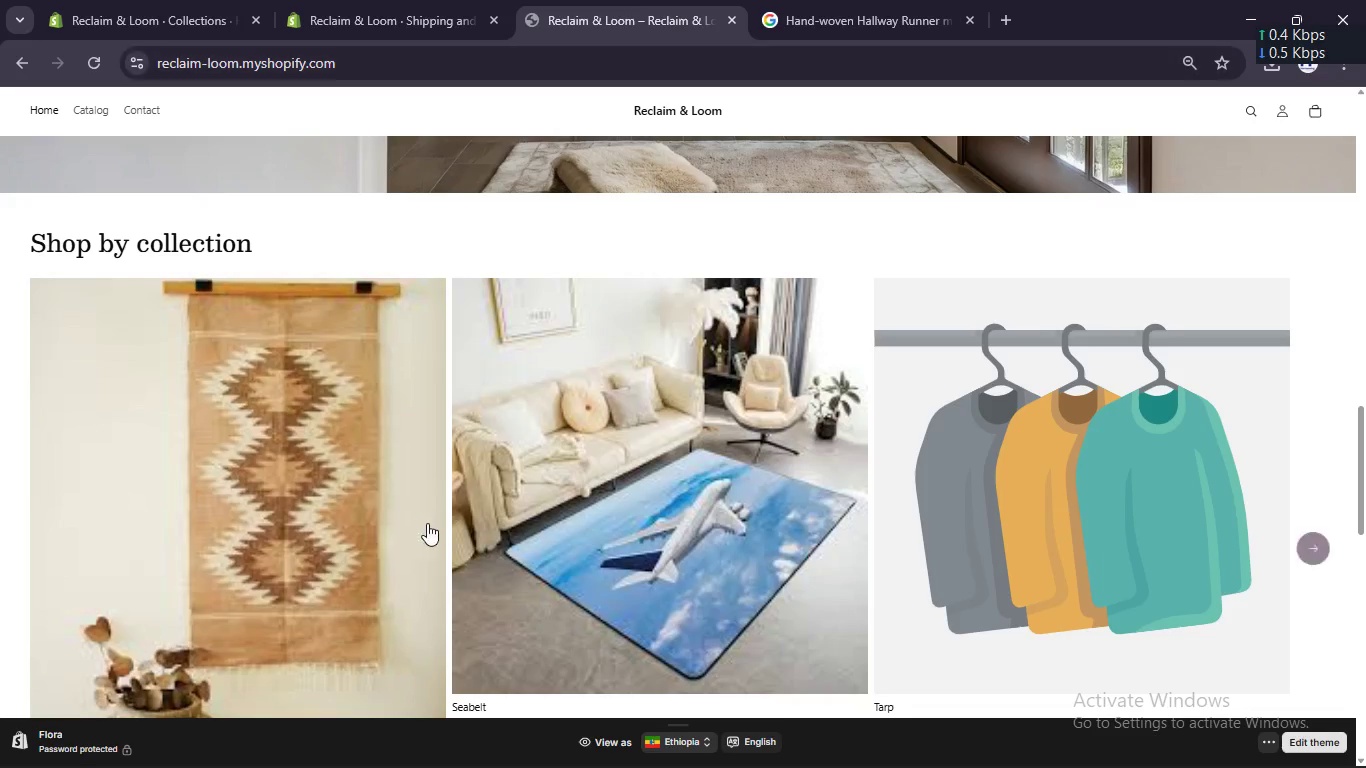 
scroll: coordinate [427, 523], scroll_direction: up, amount: 48.0
 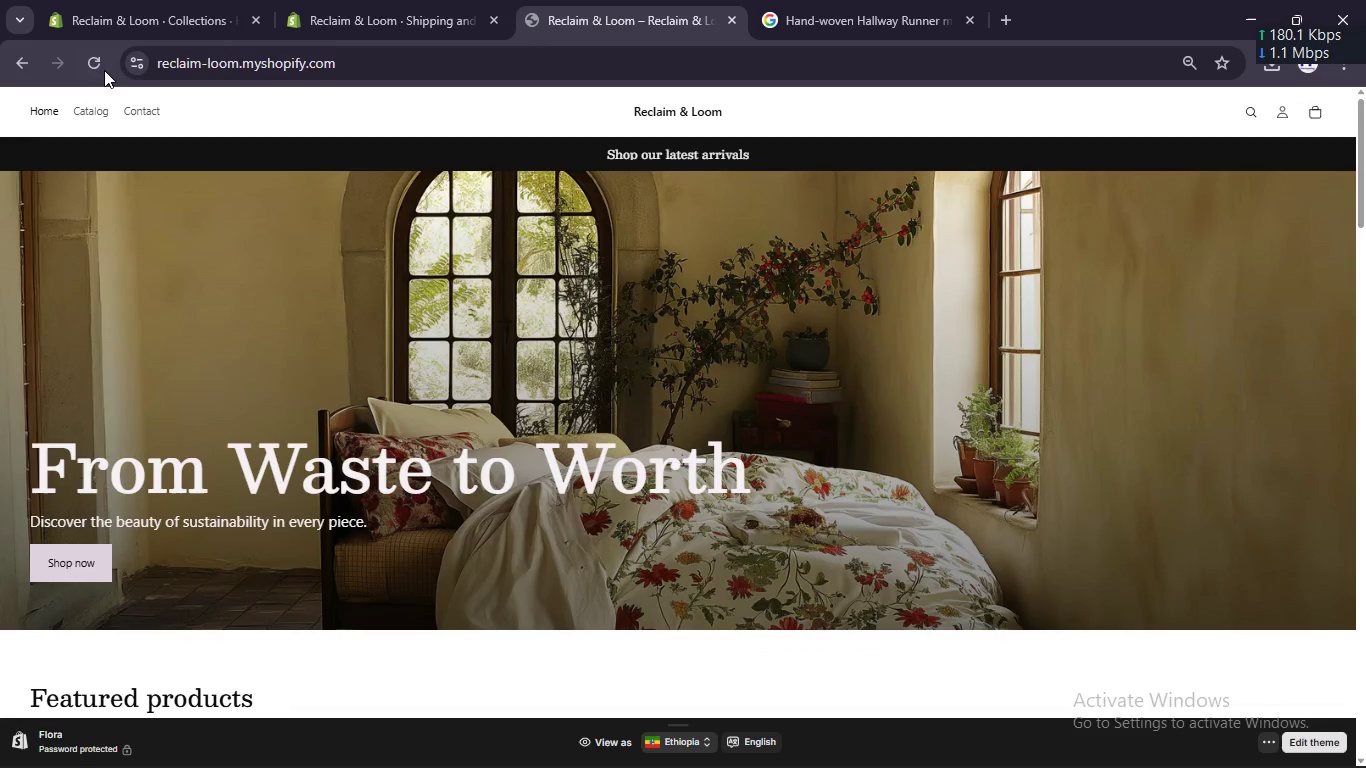 
left_click([103, 70])
 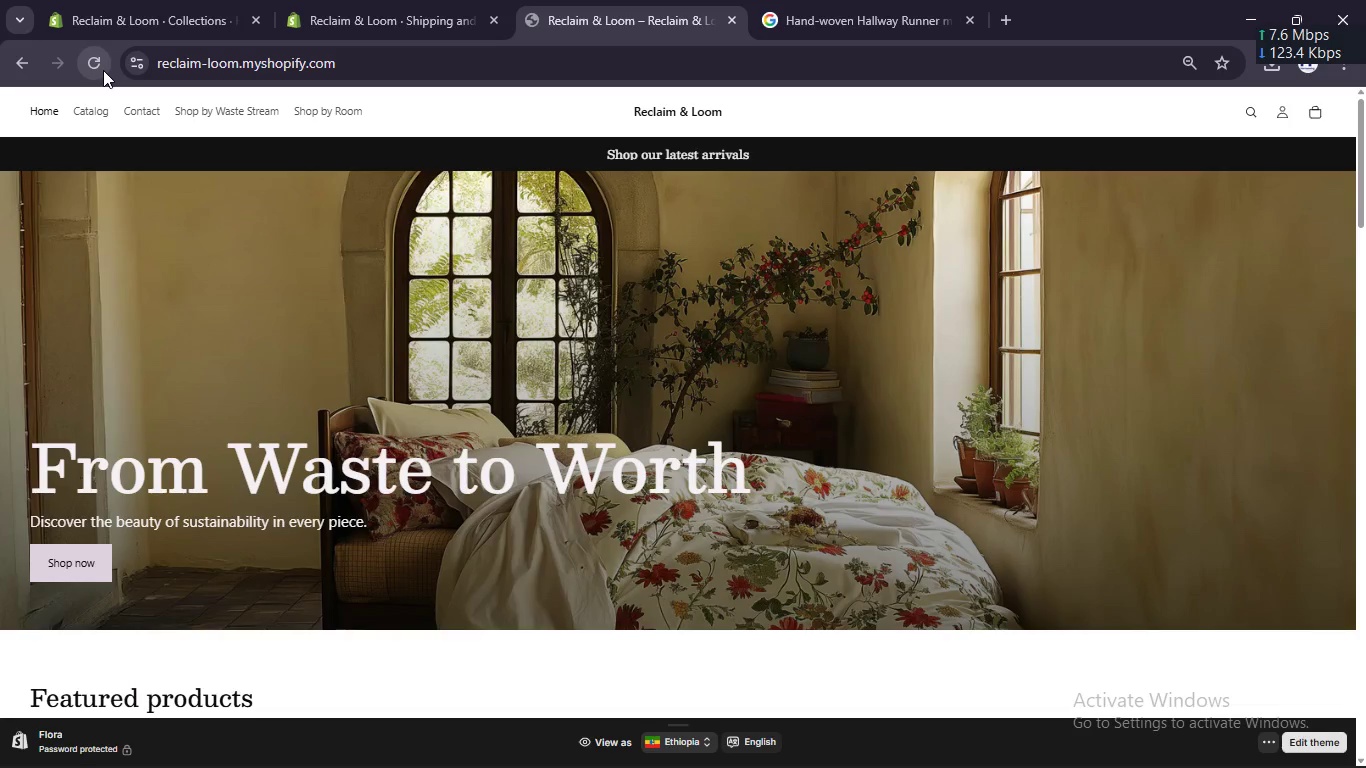 
wait(6.17)
 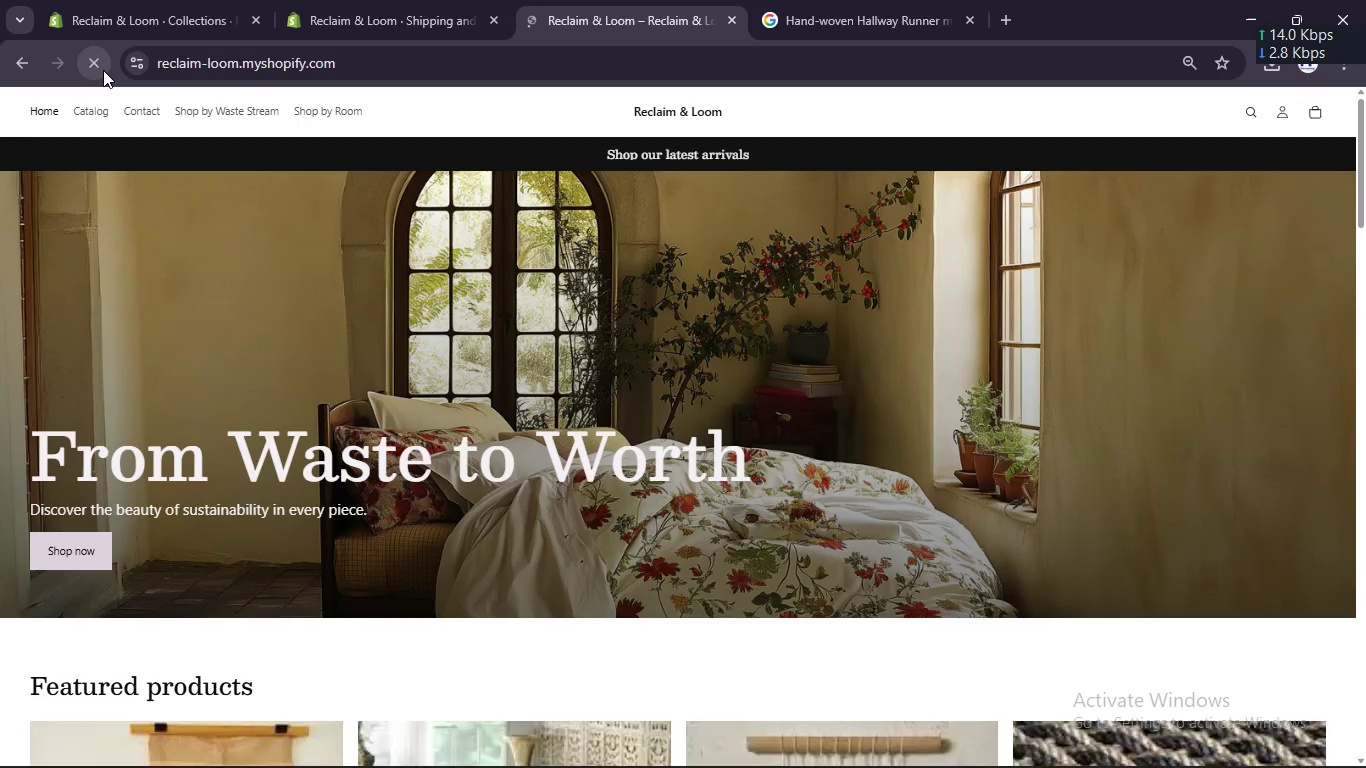 
left_click([192, 103])
 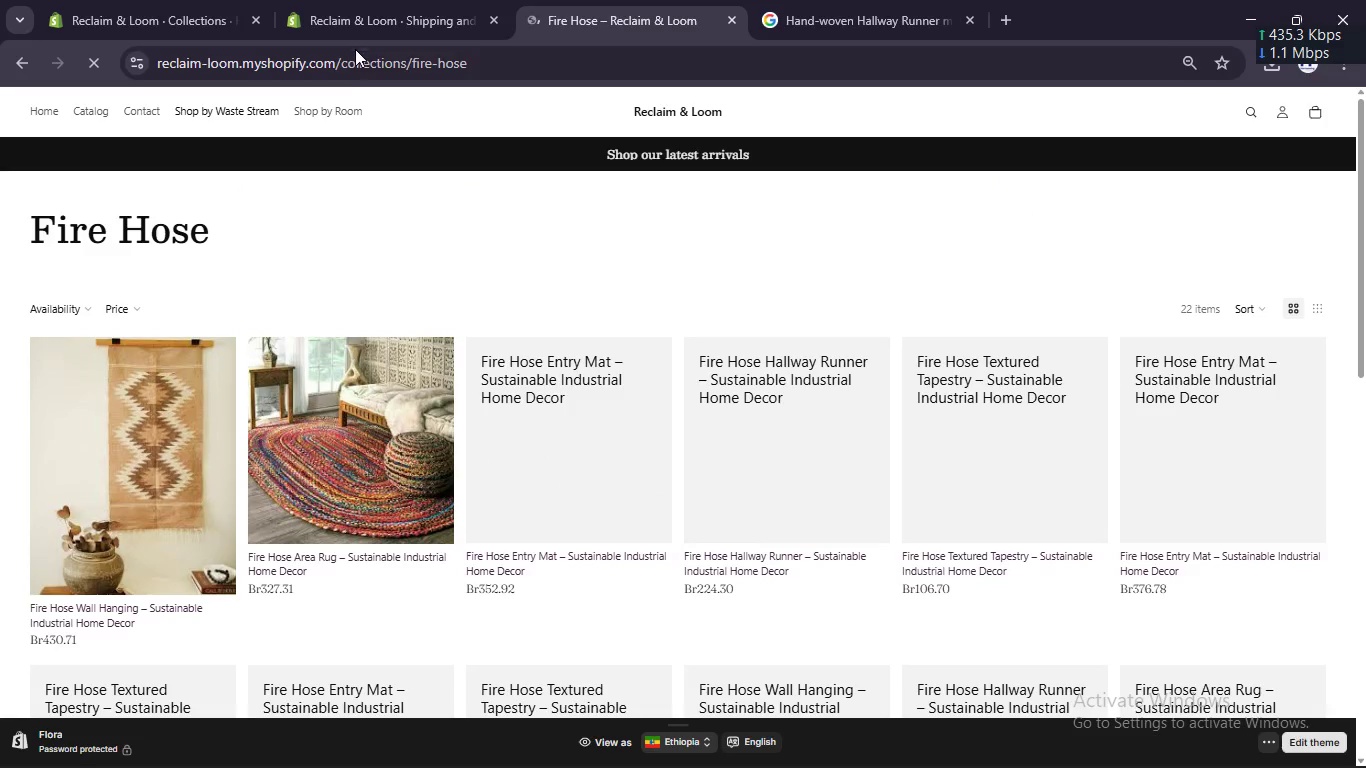 
left_click([329, 104])
 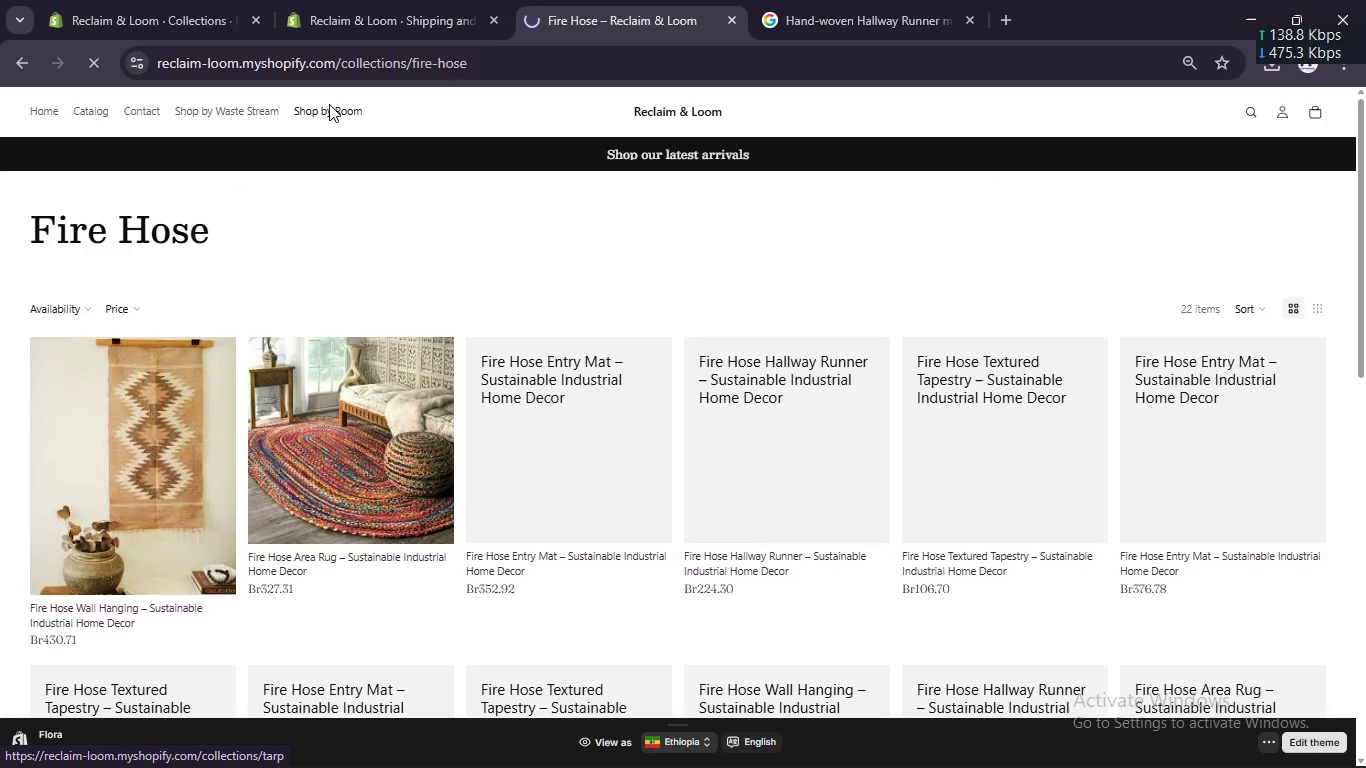 
left_click([329, 104])
 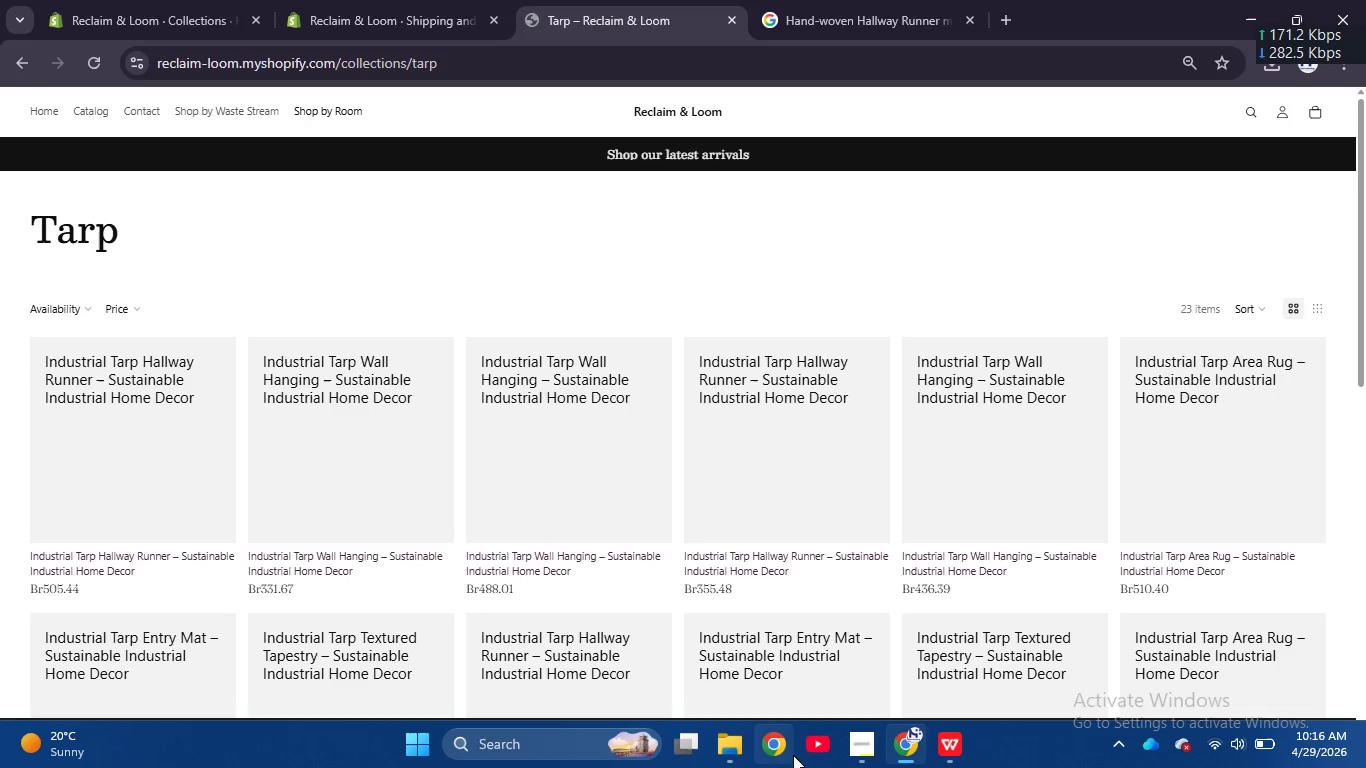 
left_click([723, 756])
 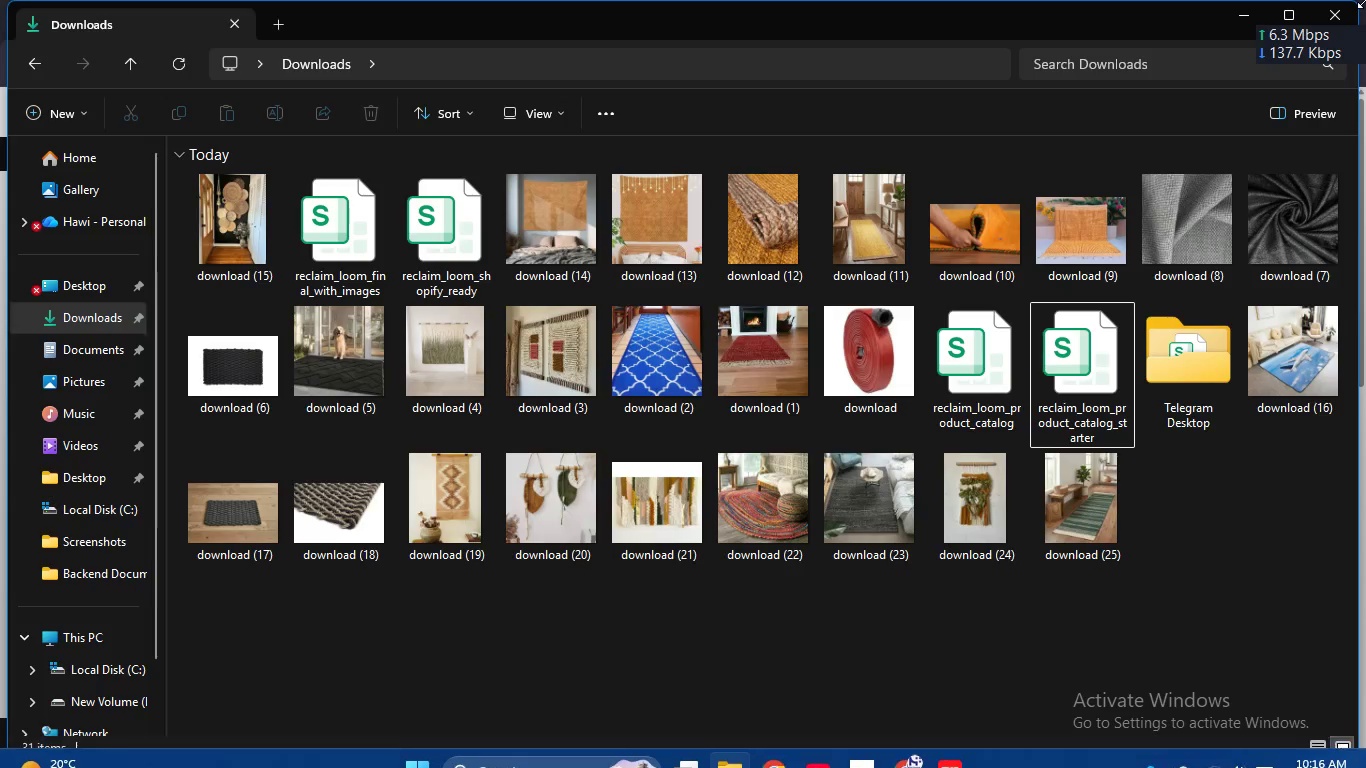 
left_click([1354, 9])
 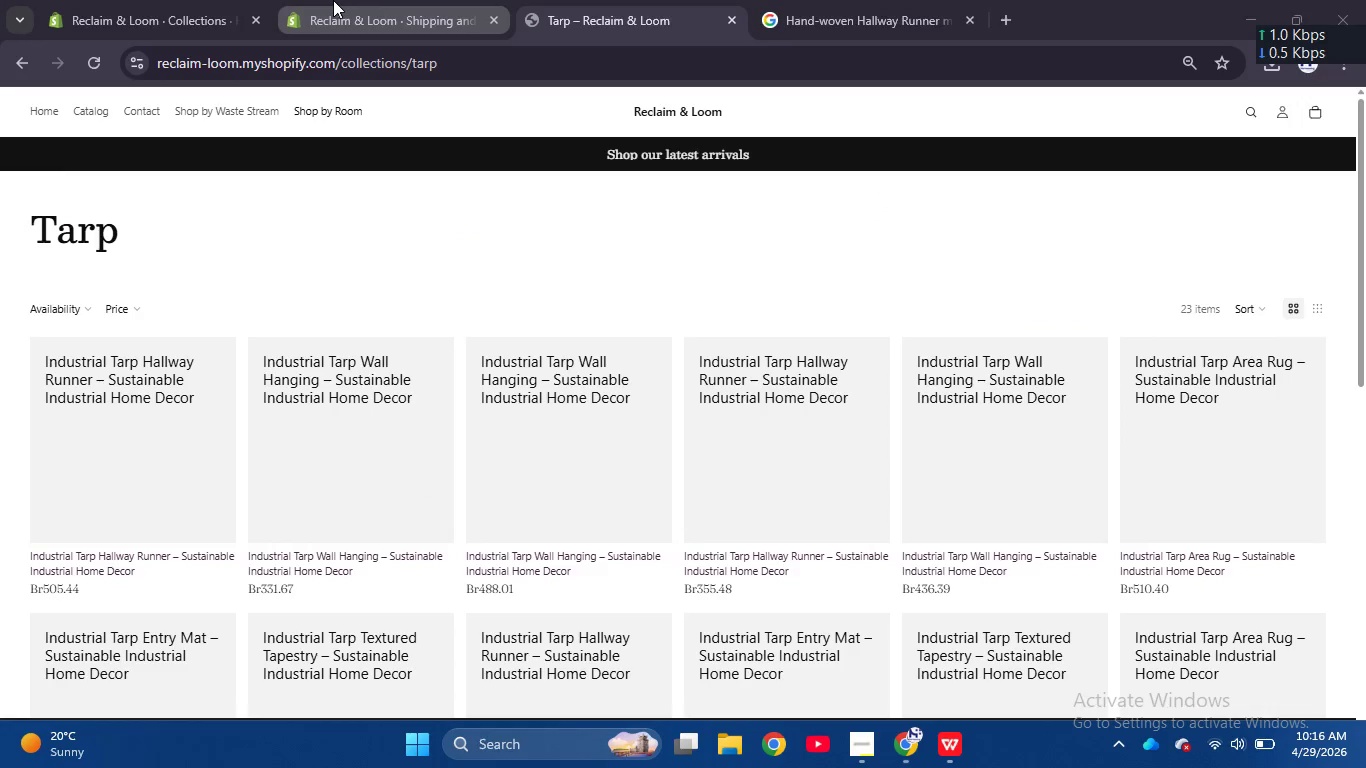 
left_click([365, 4])
 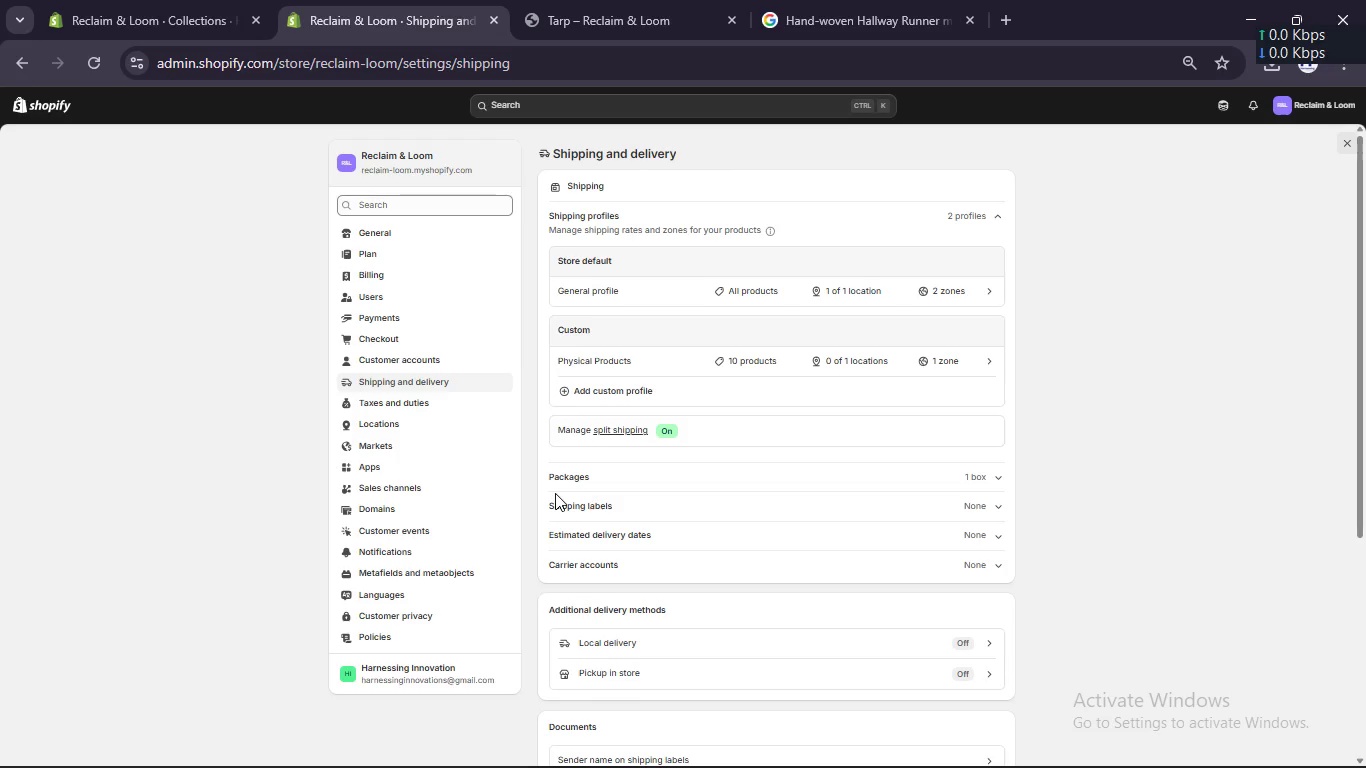 
wait(10.48)
 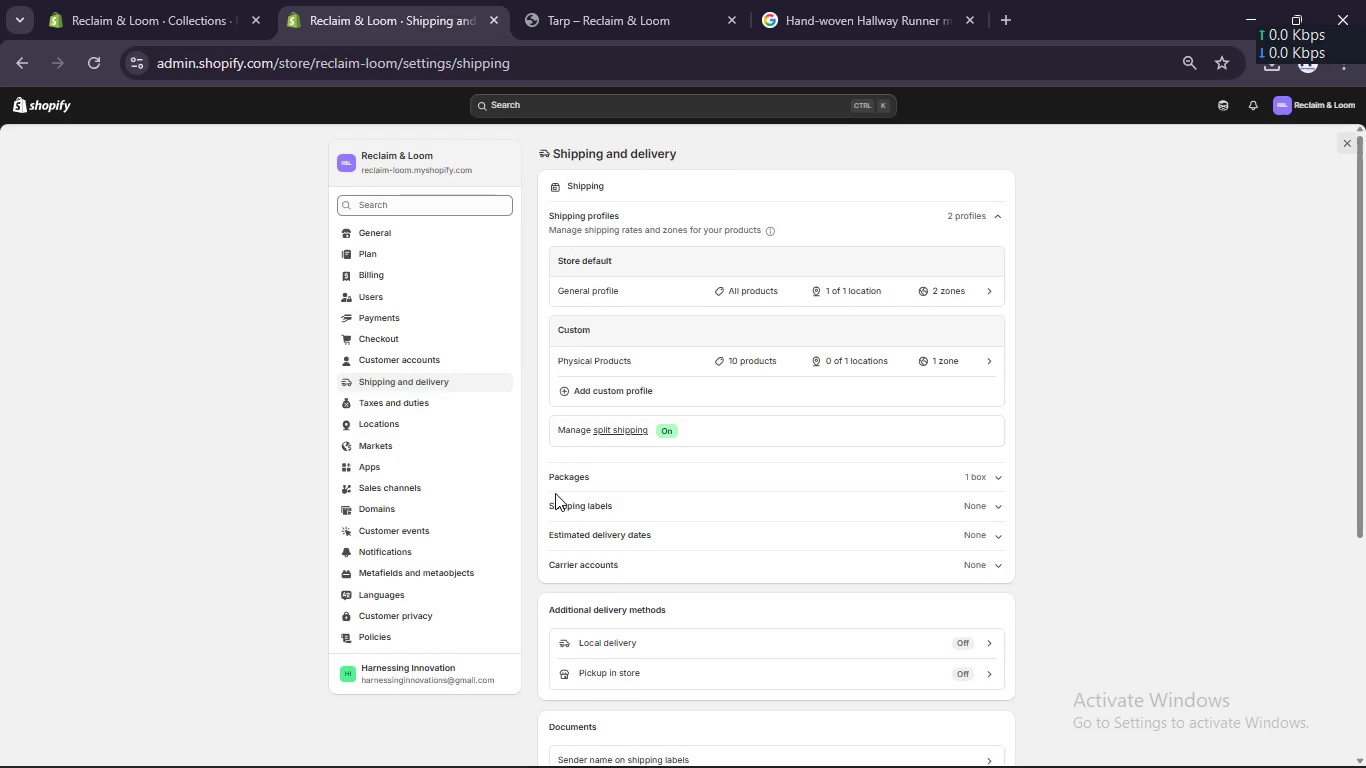 
left_click([47, 113])
 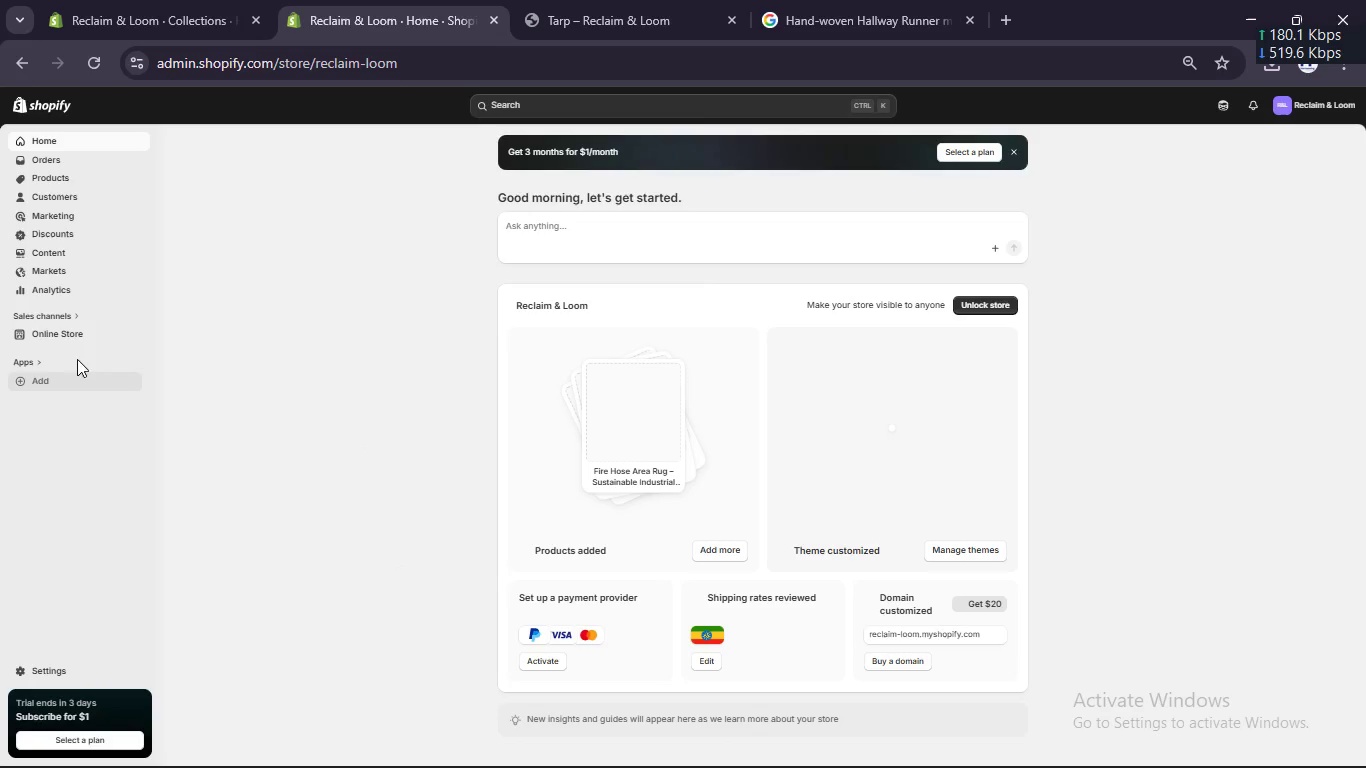 
left_click([61, 333])
 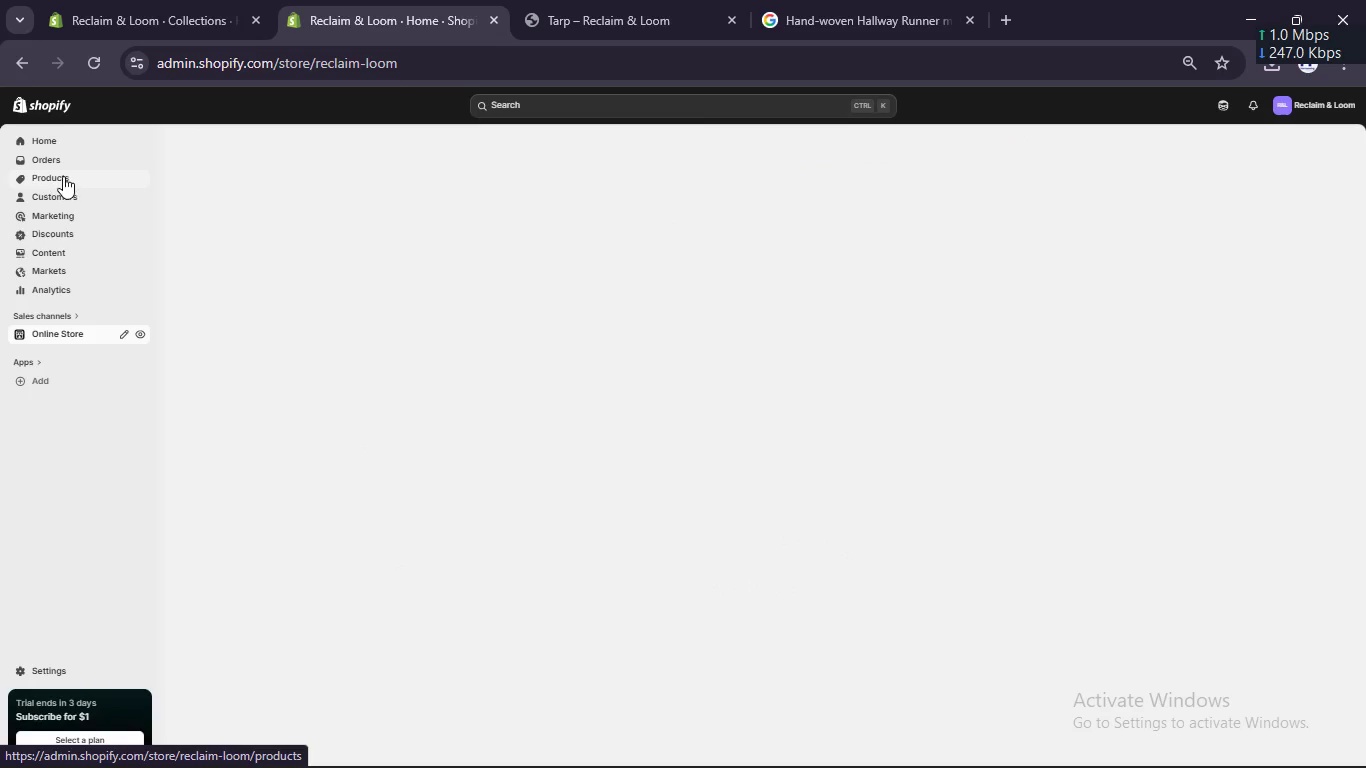 
left_click([62, 175])
 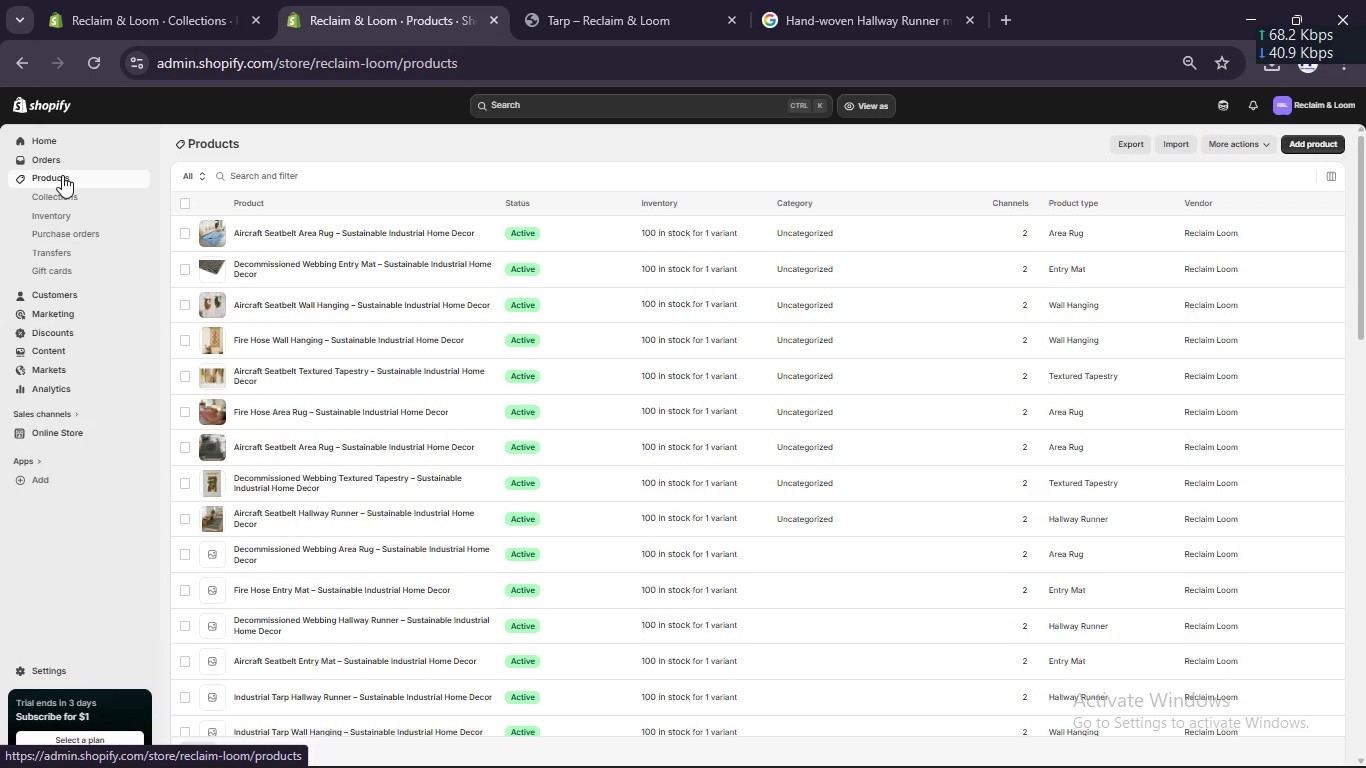 
wait(20.91)
 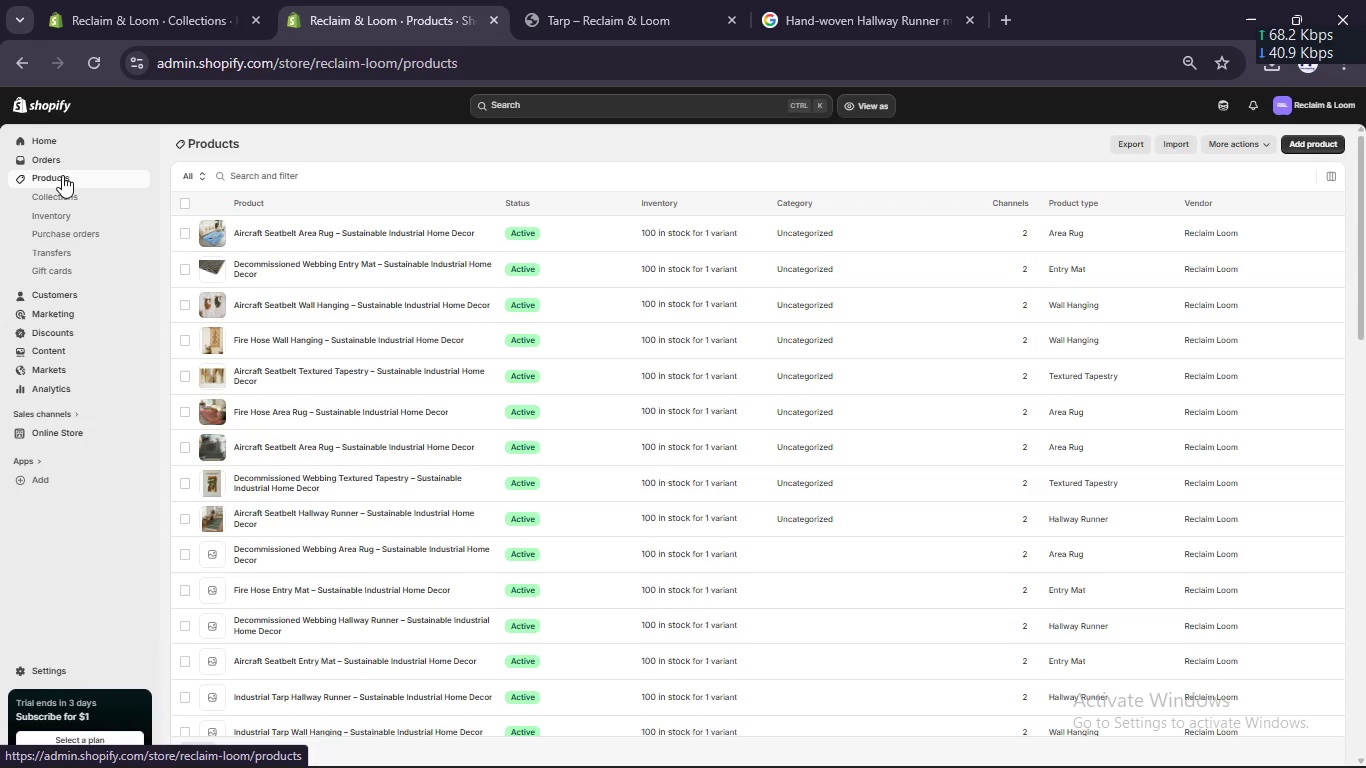 
hold_key(key=ShiftLeft, duration=0.44)
 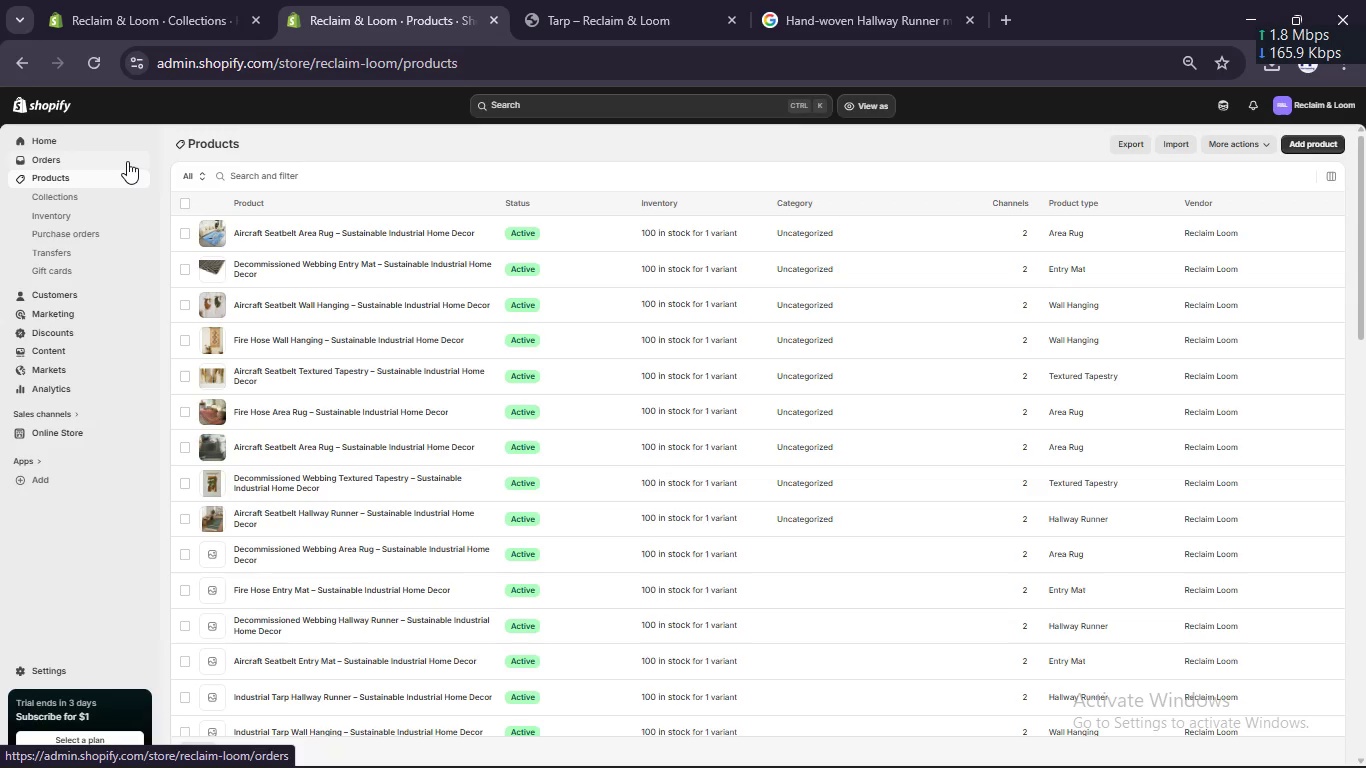 
key(Meta+Shift+ShiftLeft)
 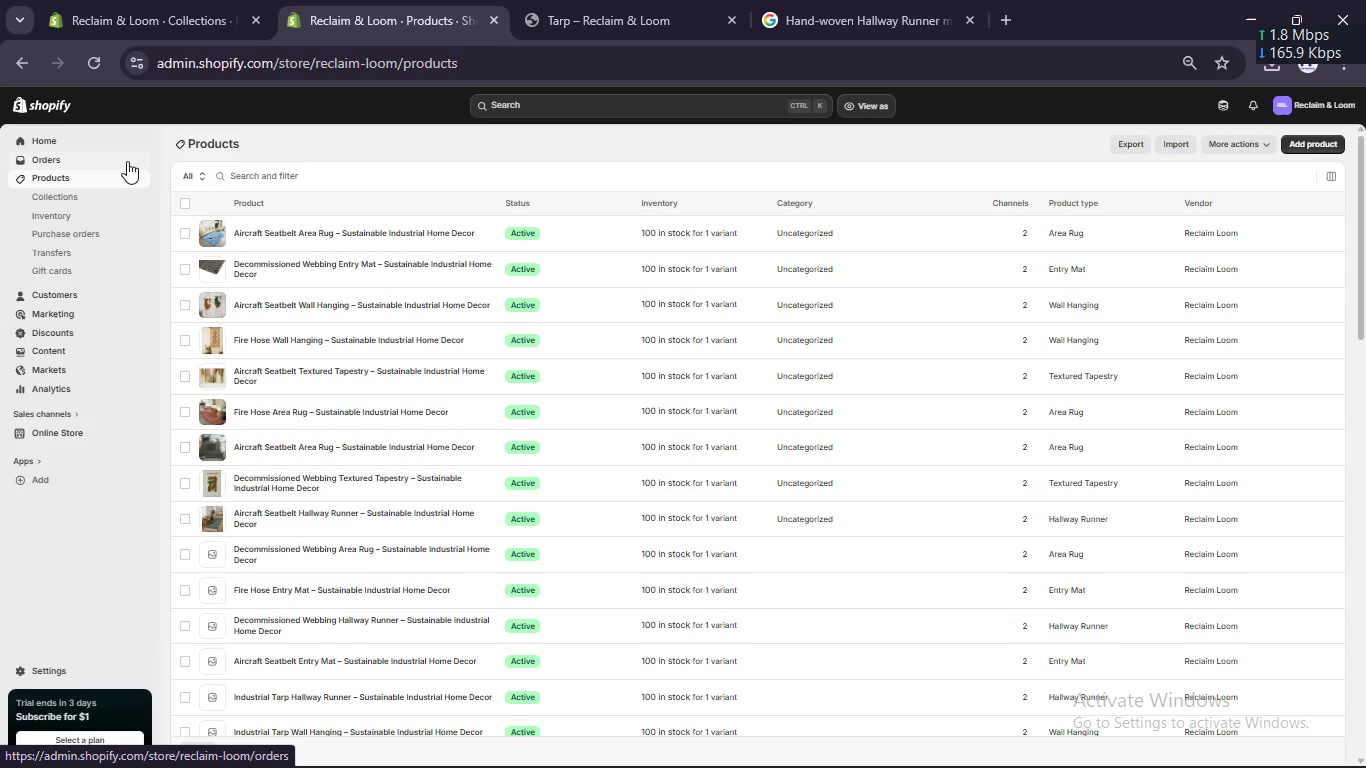 
key(Meta+Shift+S)
 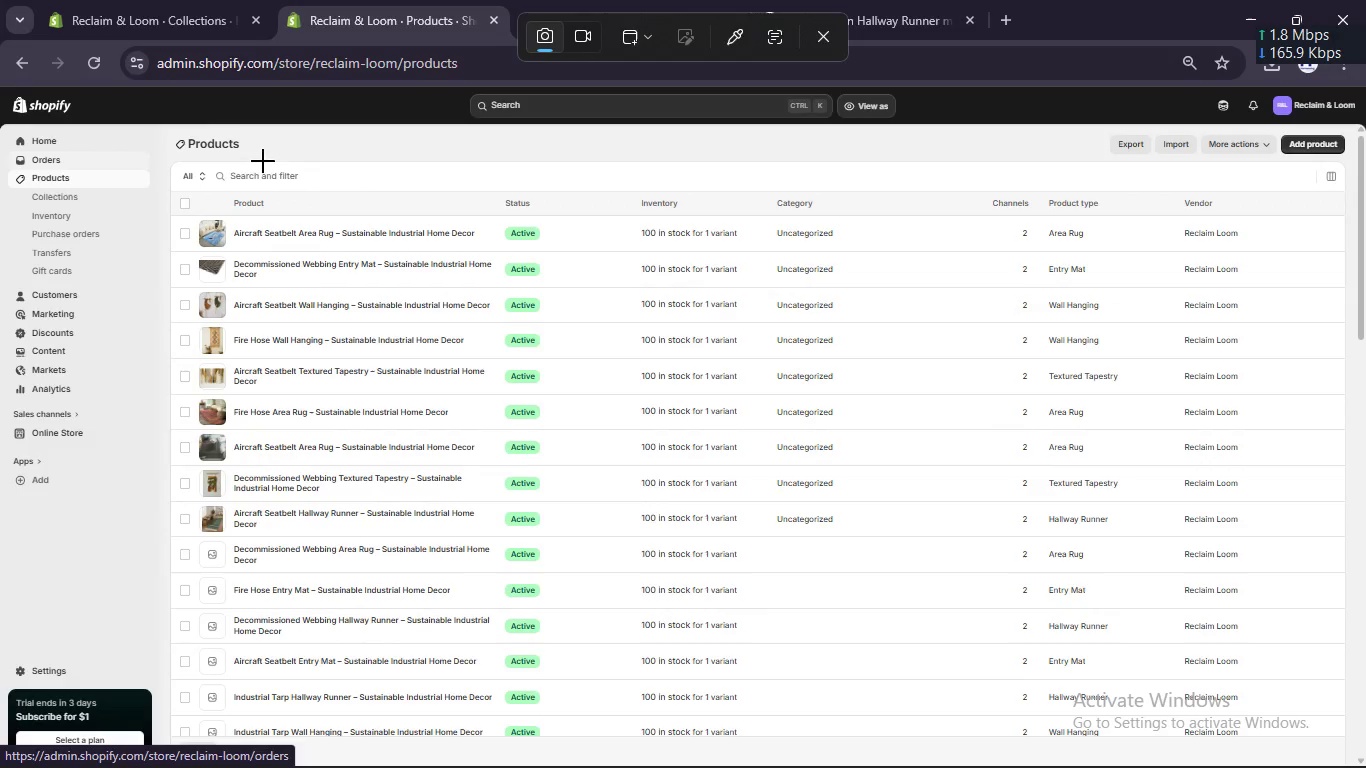 
left_click([366, 168])
 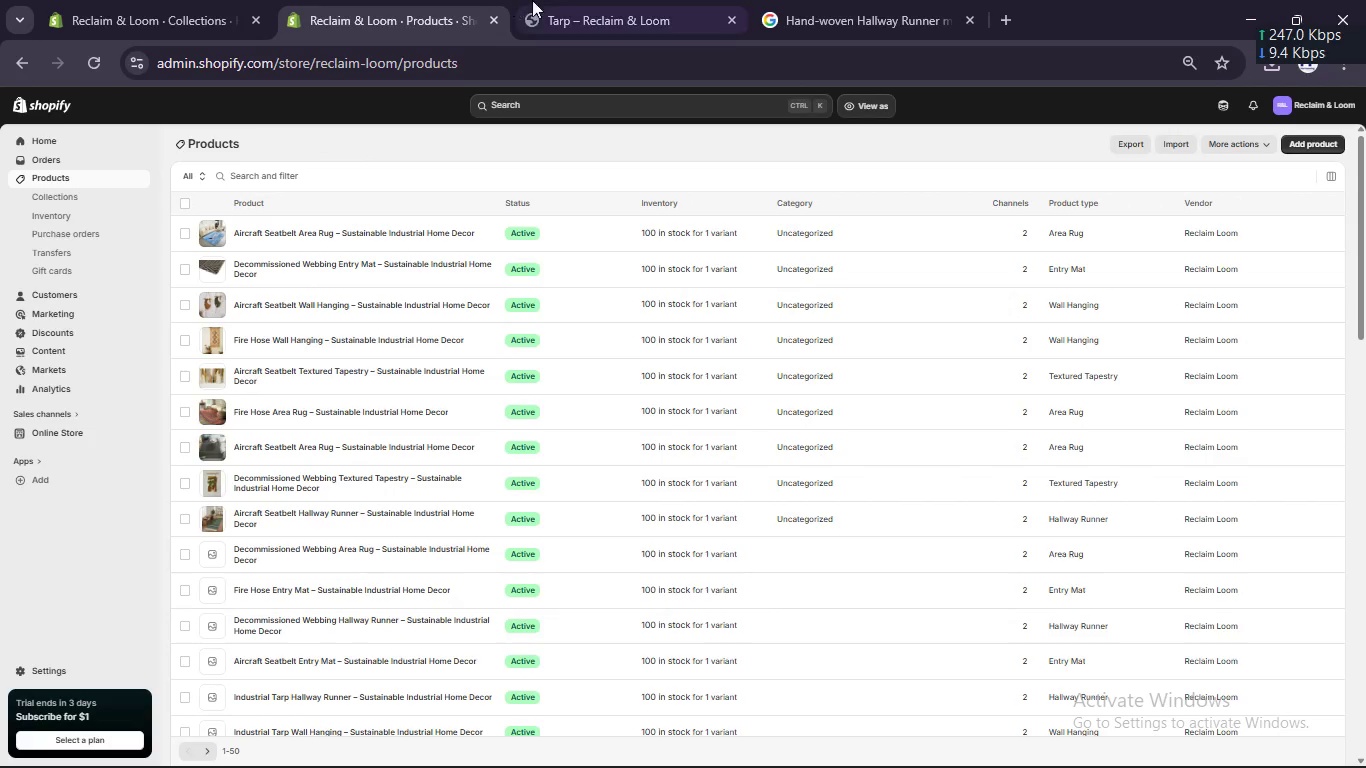 